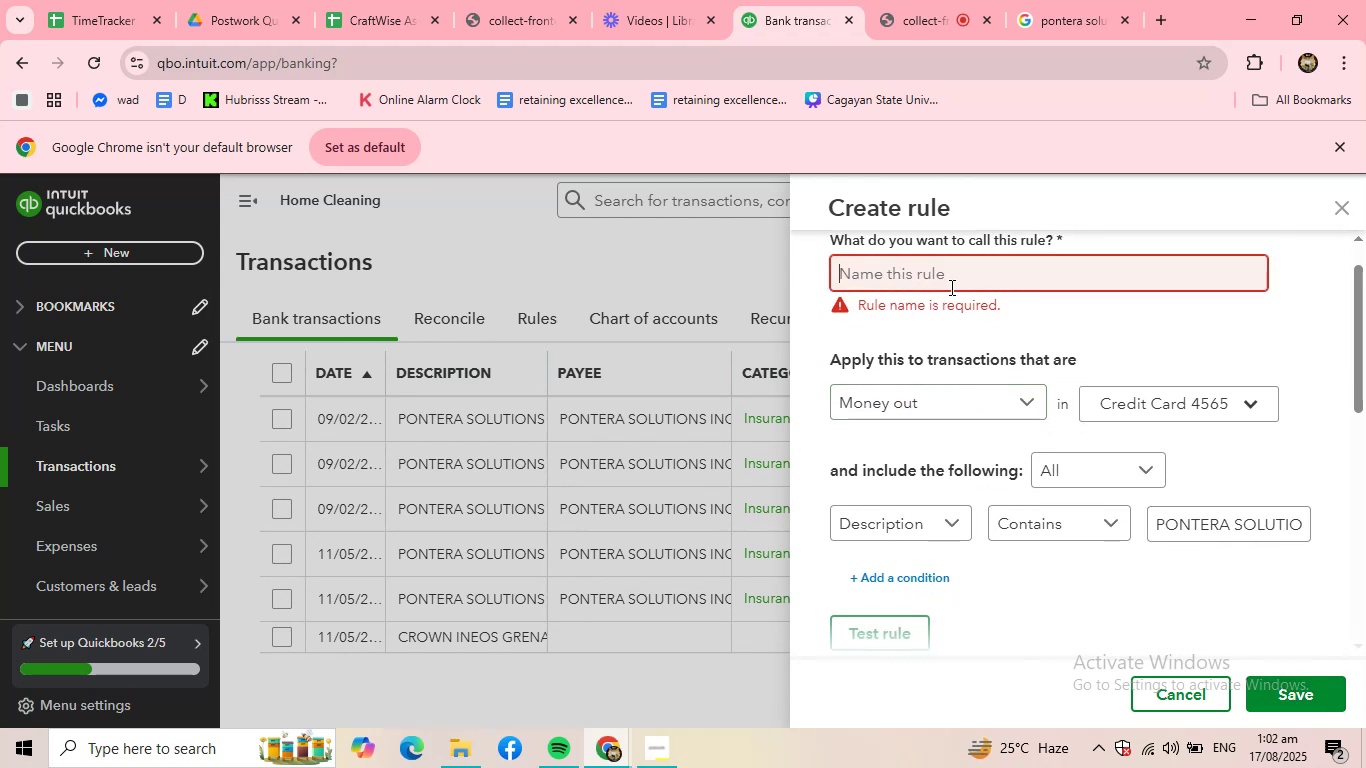 
key(Control+ControlLeft)
 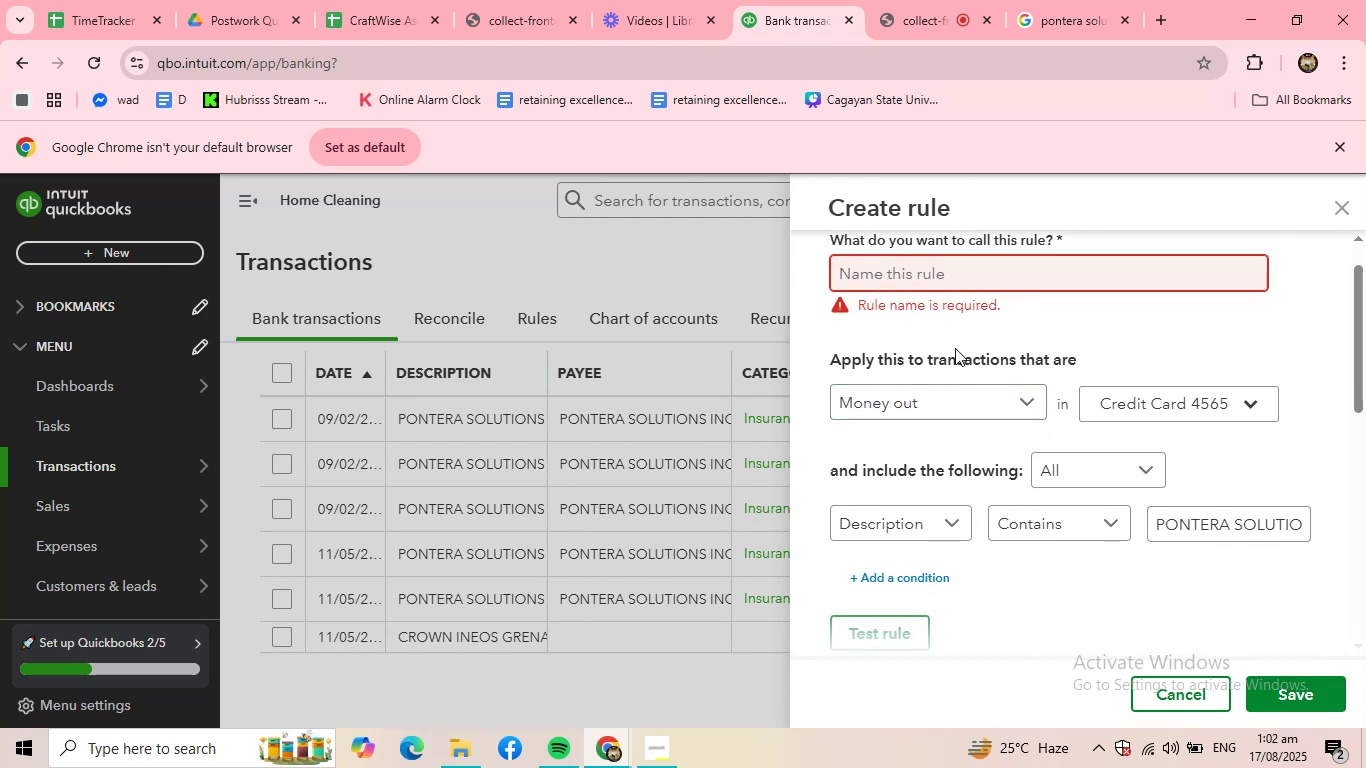 
key(Control+V)
 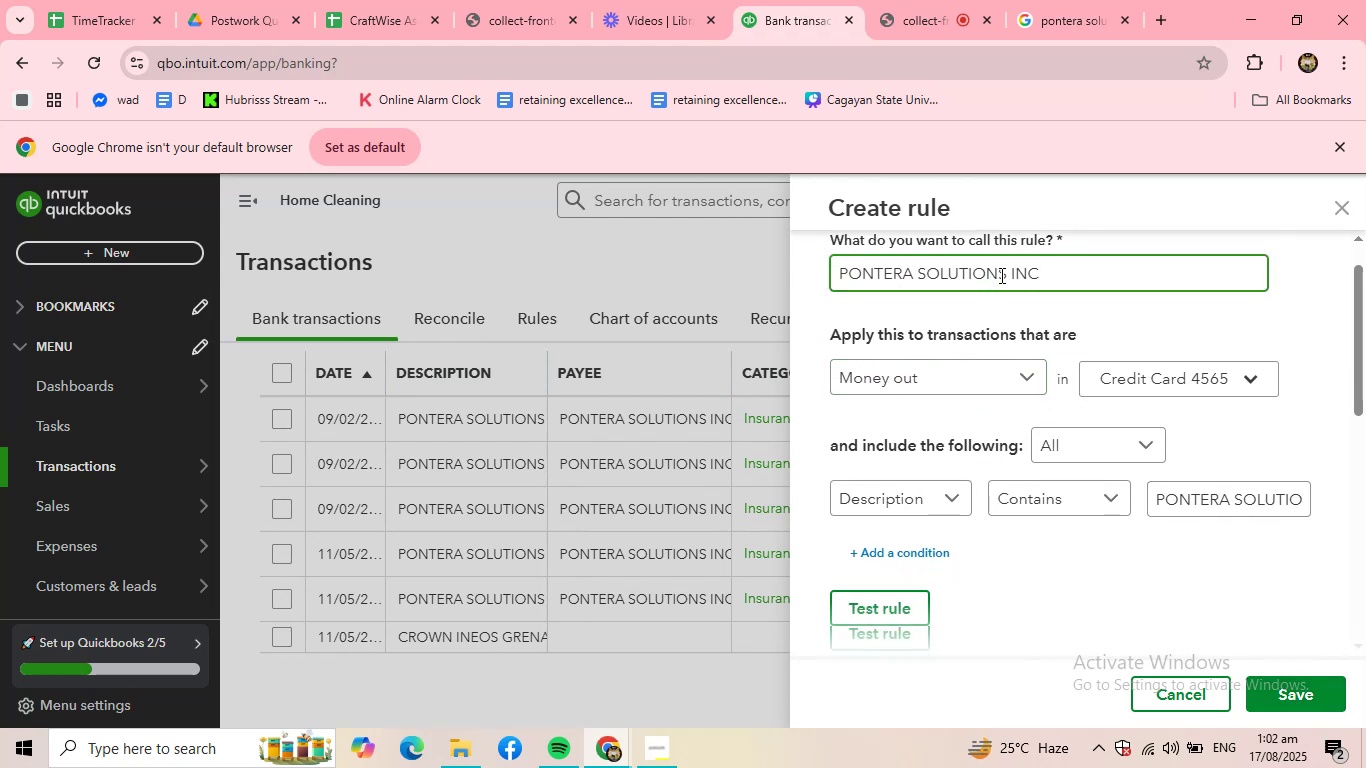 
left_click([1006, 274])
 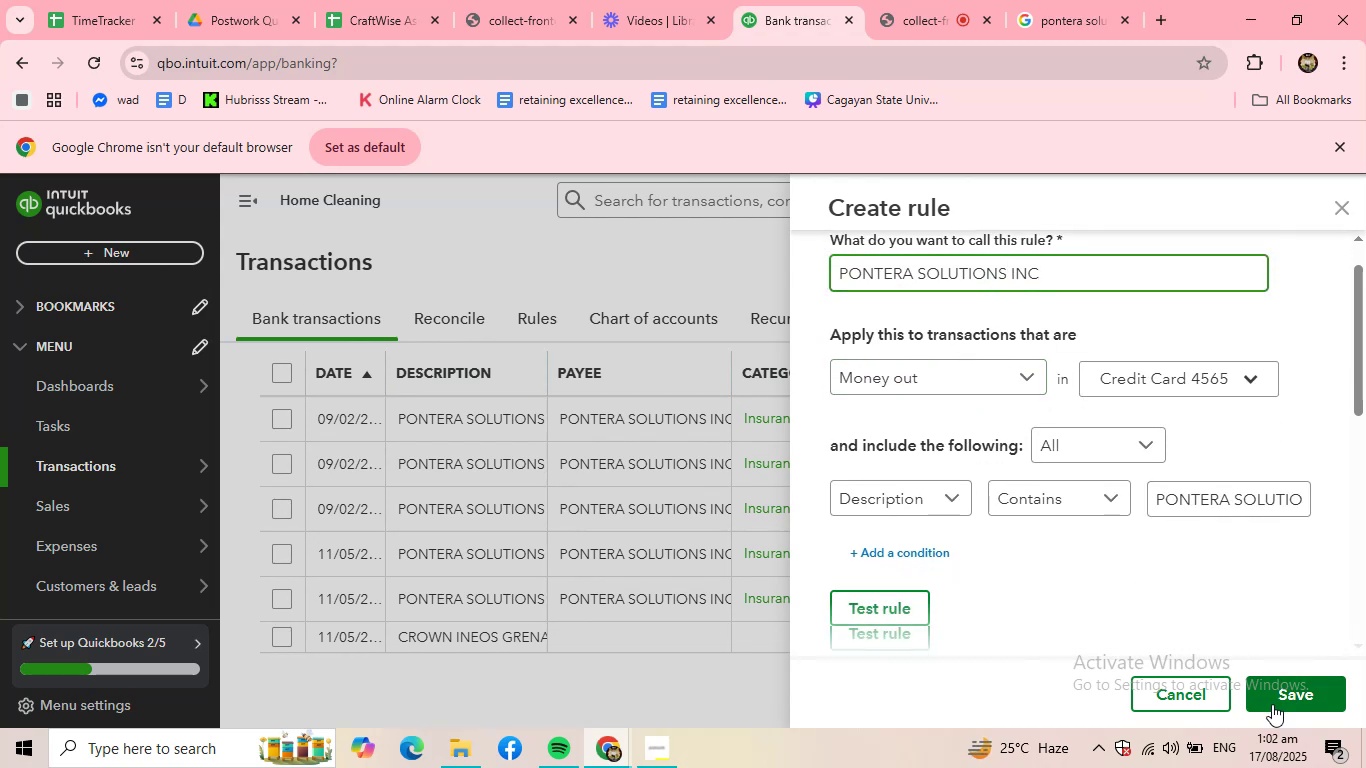 
left_click([1285, 686])
 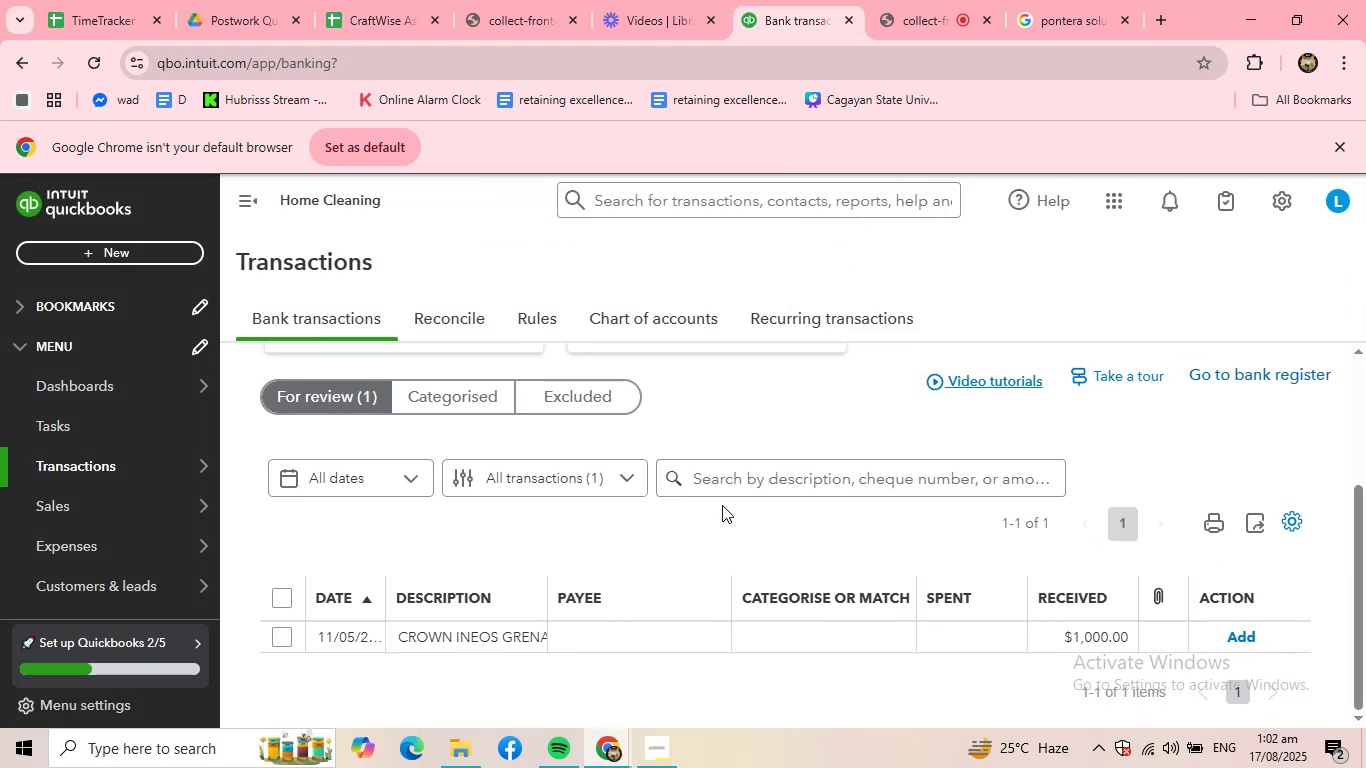 
wait(27.39)
 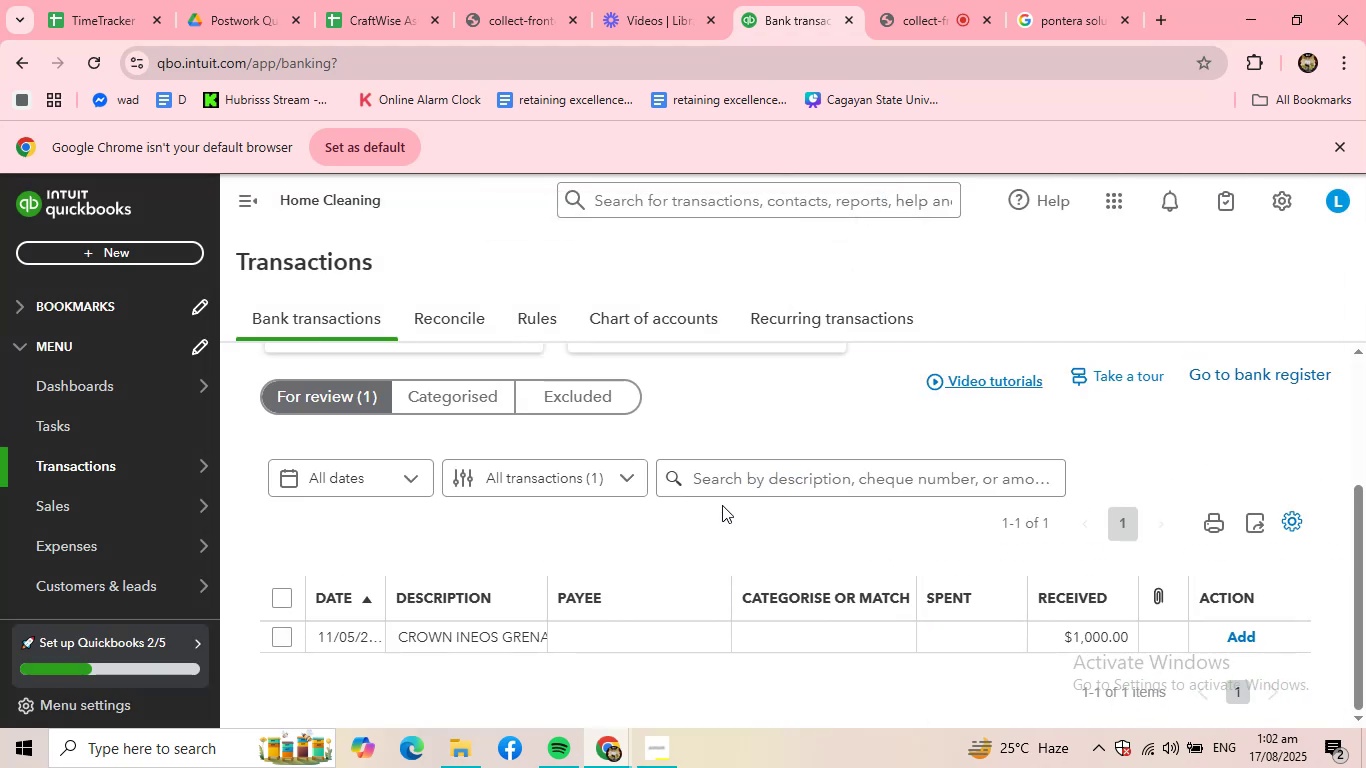 
scroll: coordinate [427, 608], scroll_direction: down, amount: 1.0
 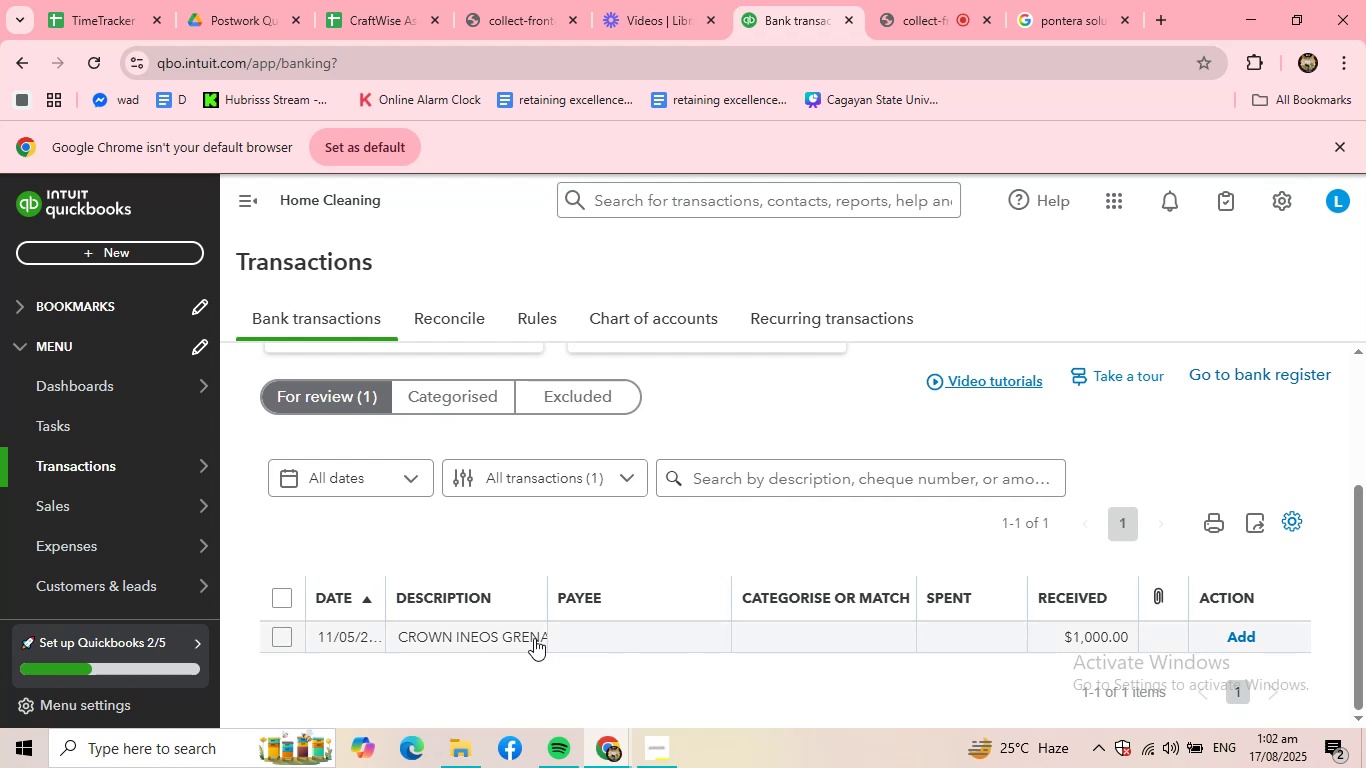 
left_click([534, 638])
 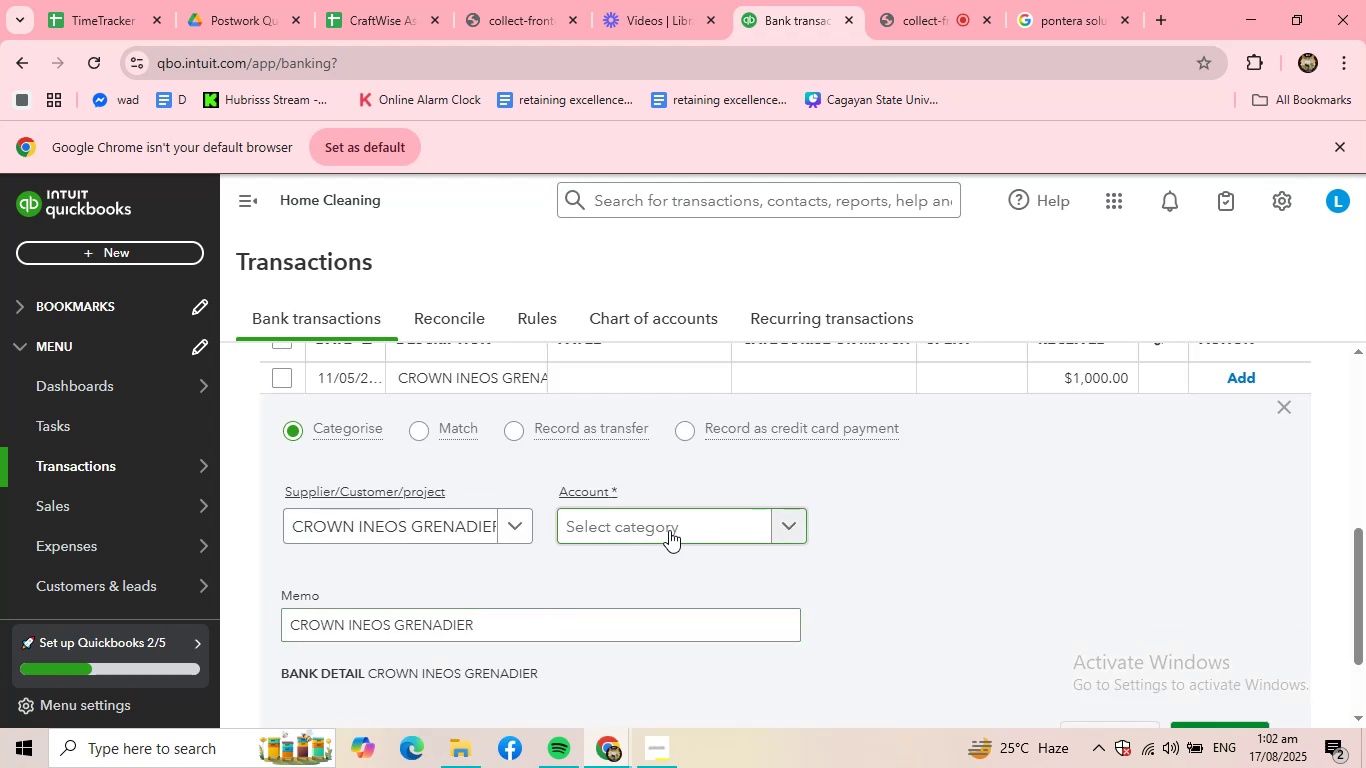 
left_click([687, 525])
 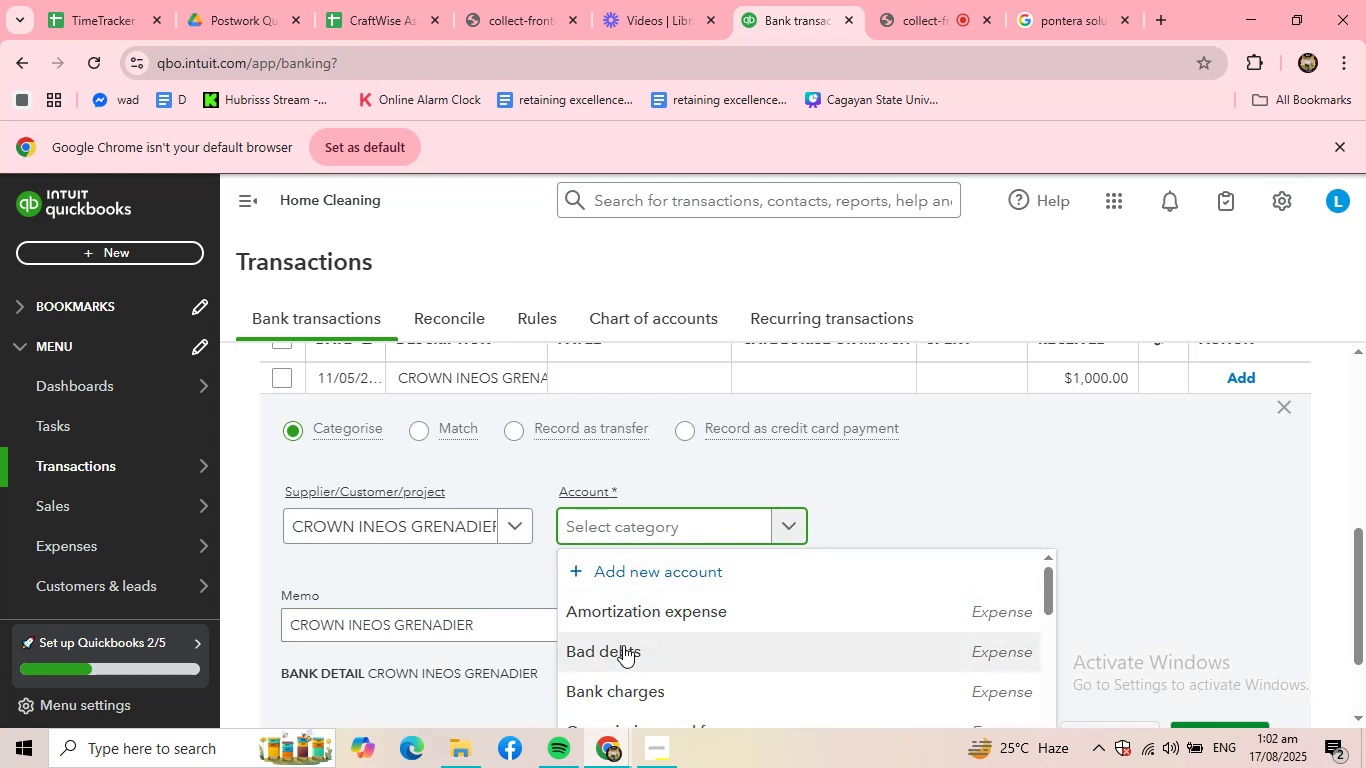 
scroll: coordinate [632, 653], scroll_direction: down, amount: 1.0
 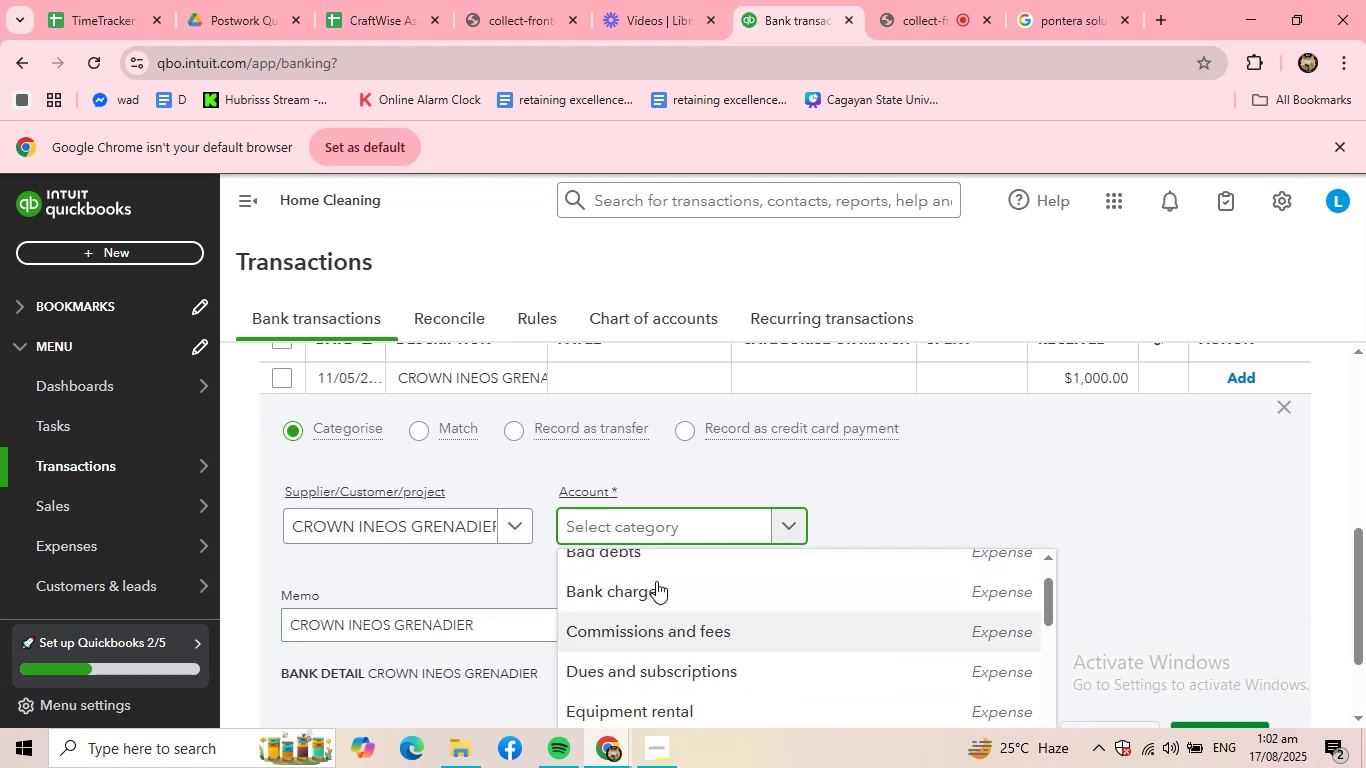 
scroll: coordinate [657, 579], scroll_direction: up, amount: 1.0
 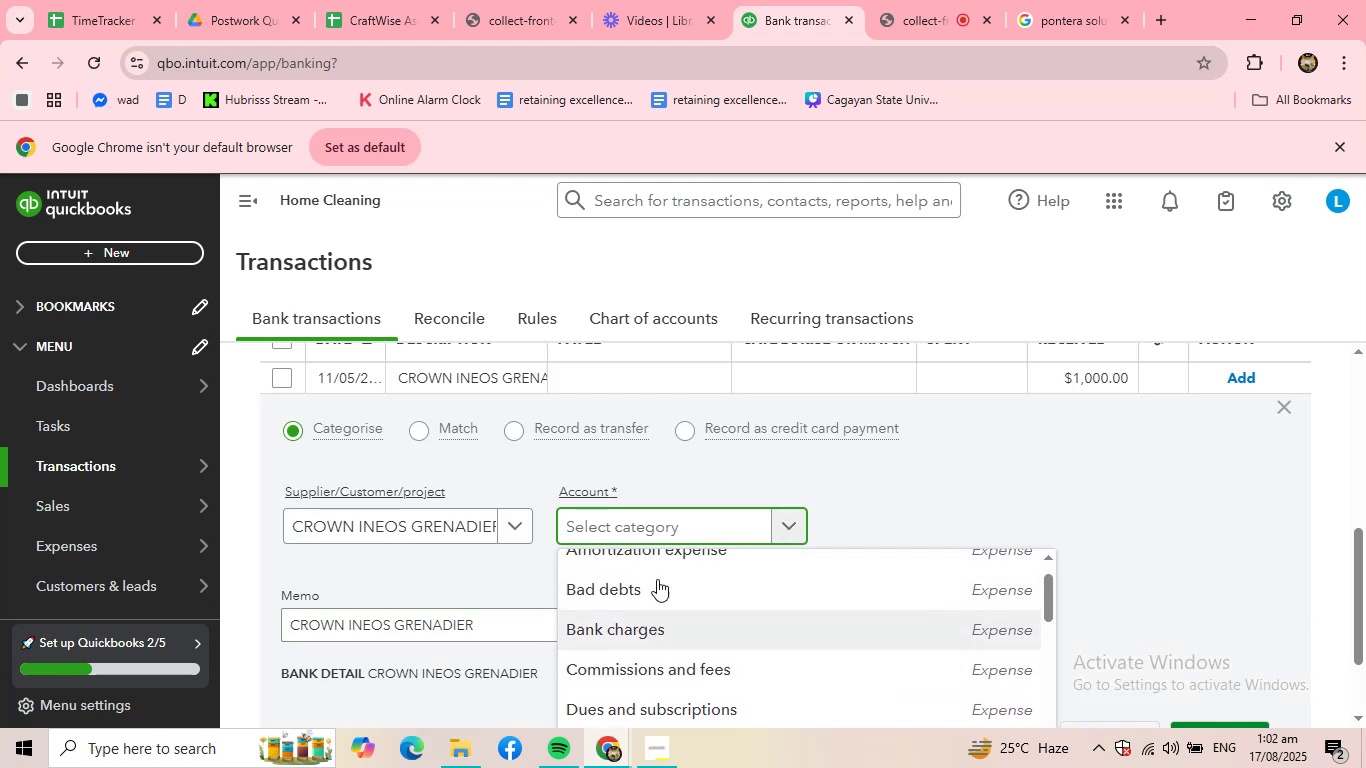 
type(sup)
 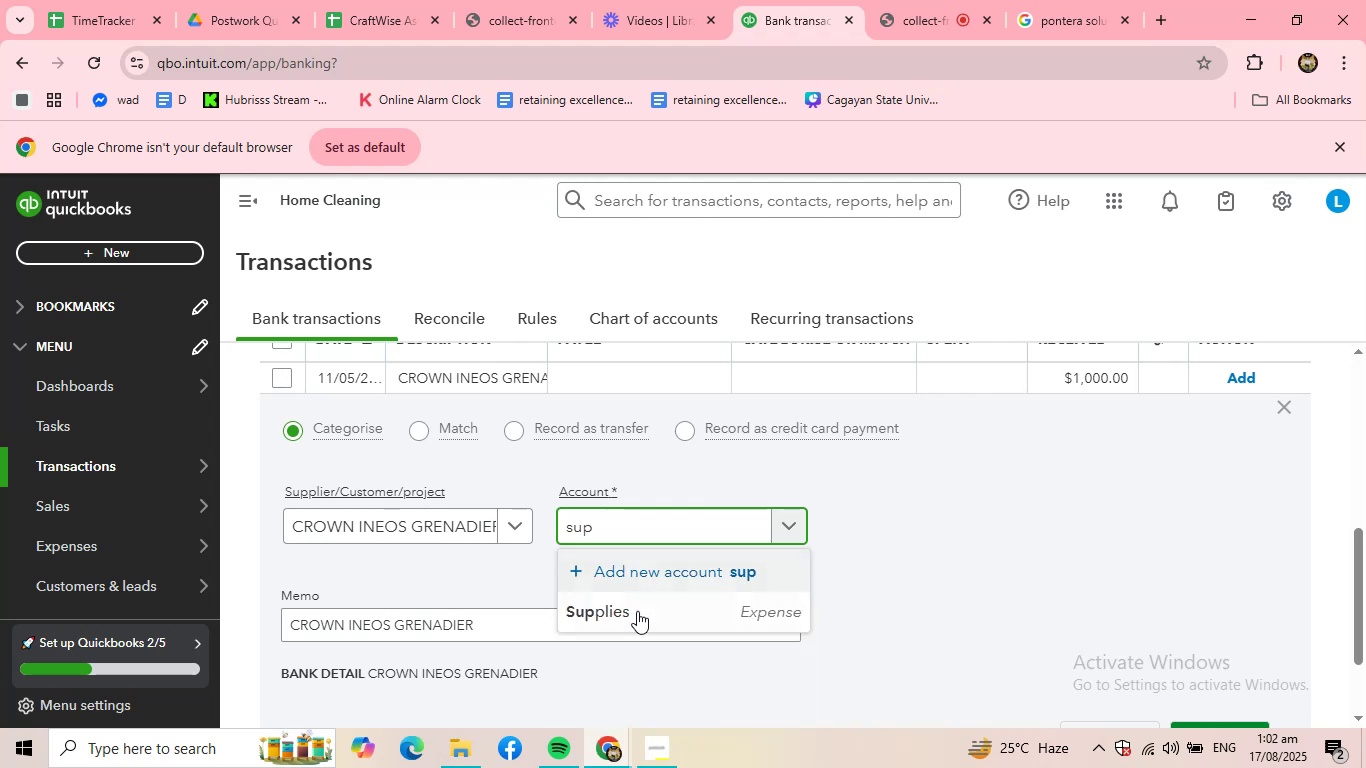 
left_click([637, 611])
 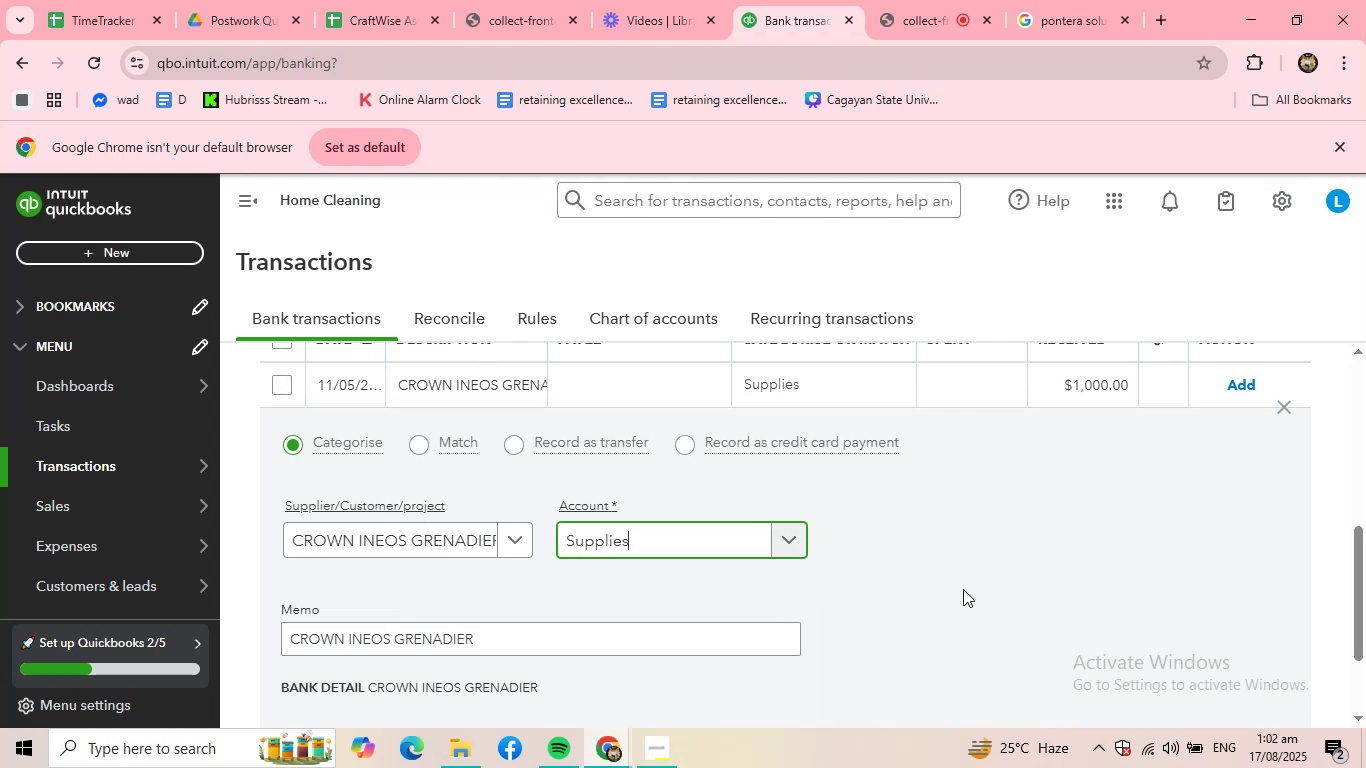 
scroll: coordinate [963, 589], scroll_direction: down, amount: 1.0
 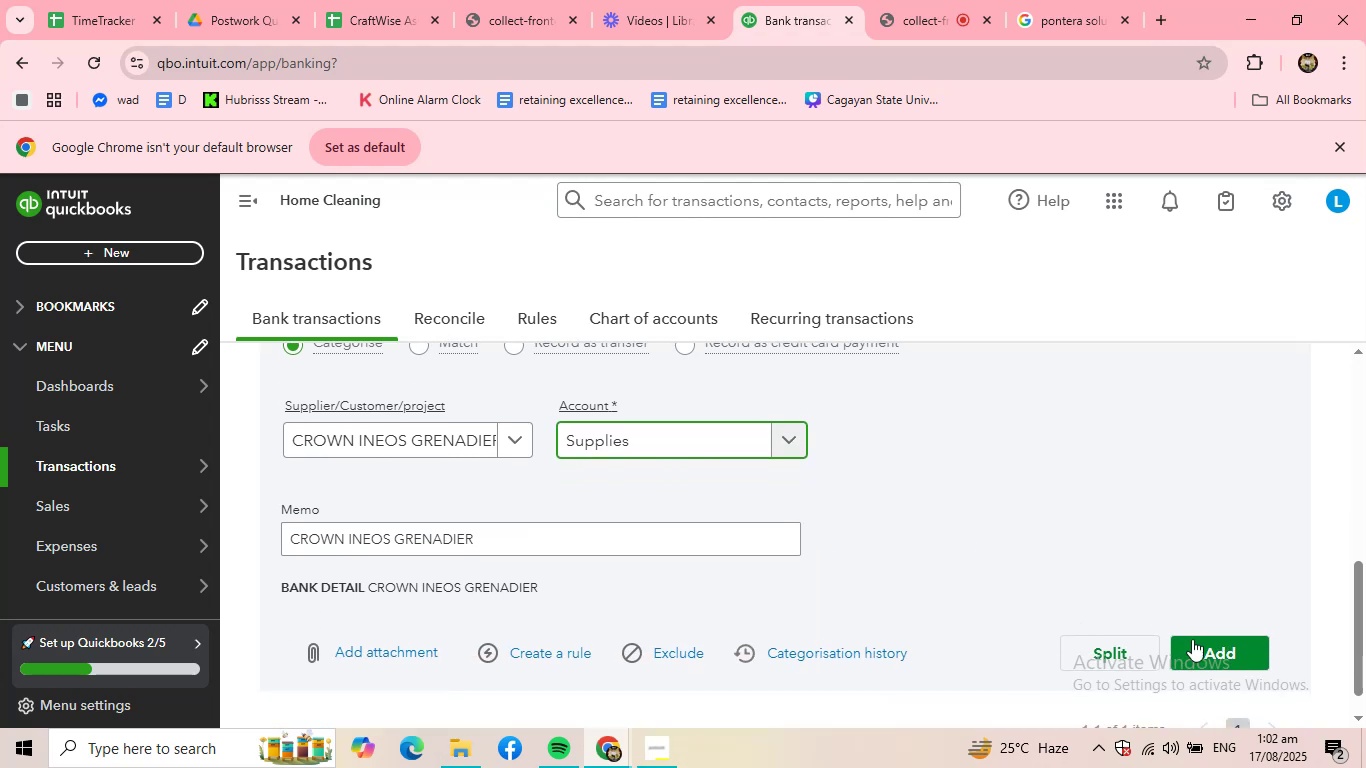 
left_click([1206, 644])
 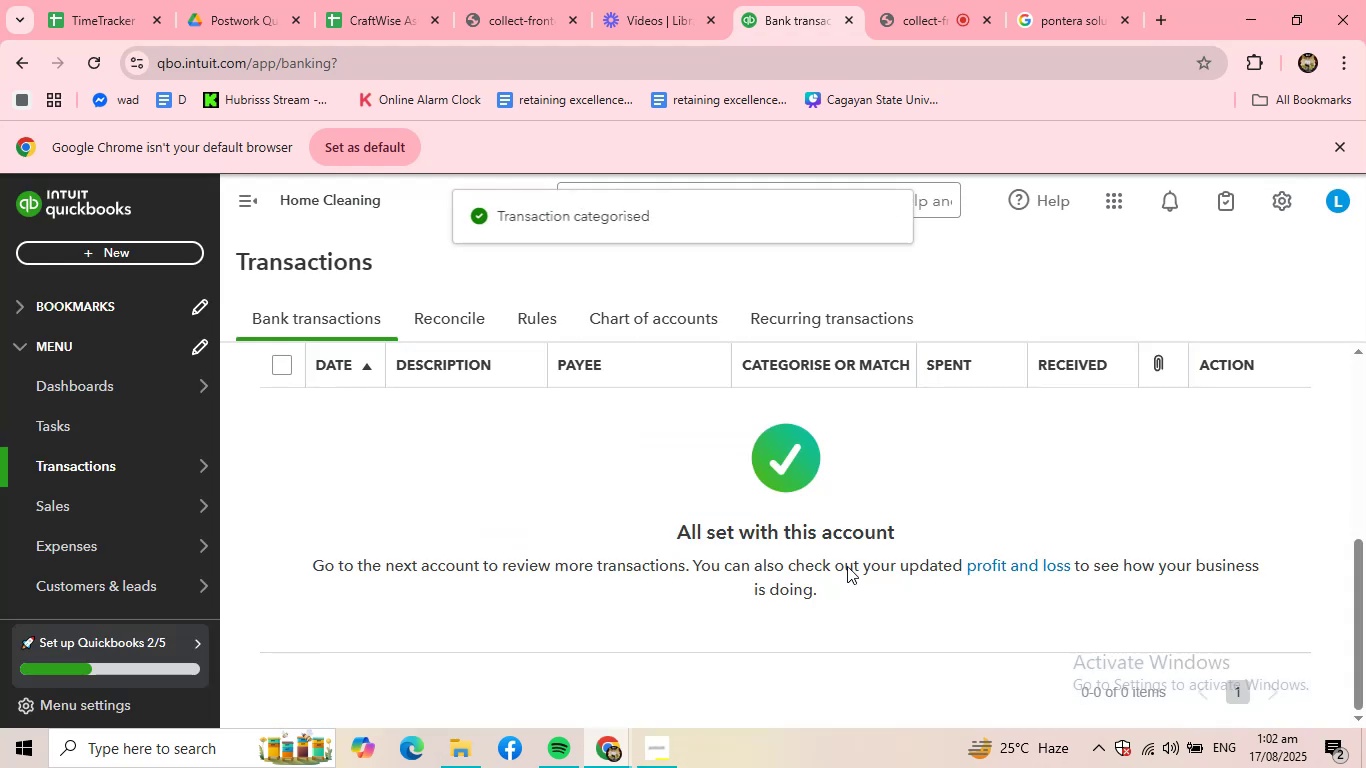 
scroll: coordinate [462, 550], scroll_direction: up, amount: 5.0
 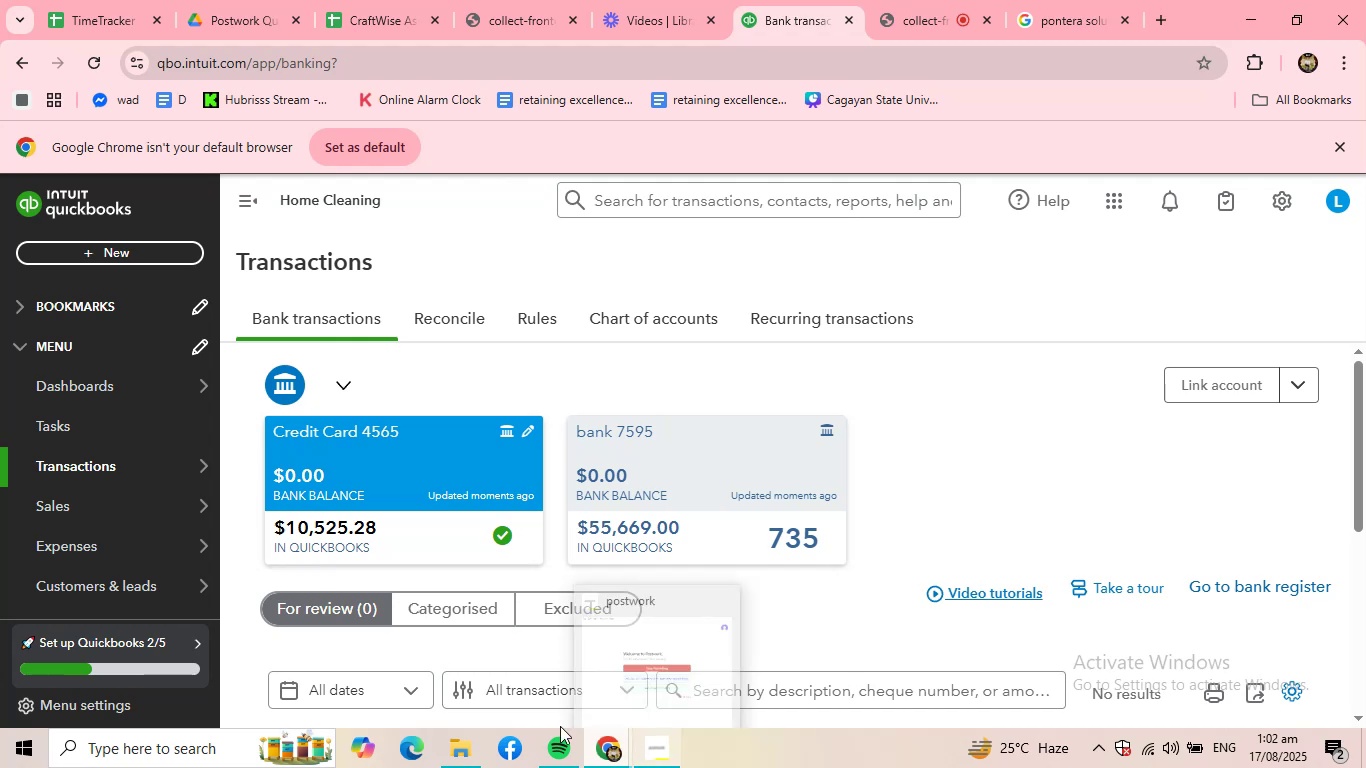 
left_click([378, 34])
 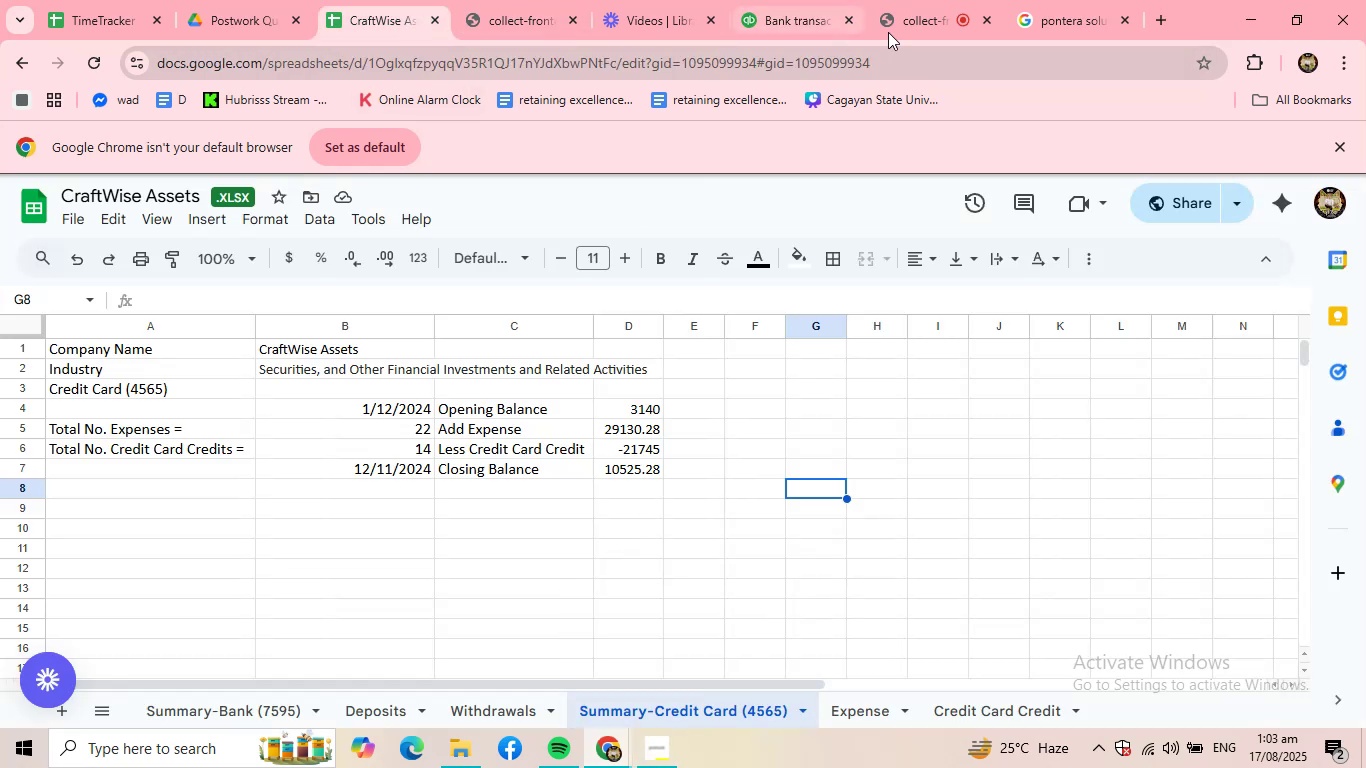 
wait(5.57)
 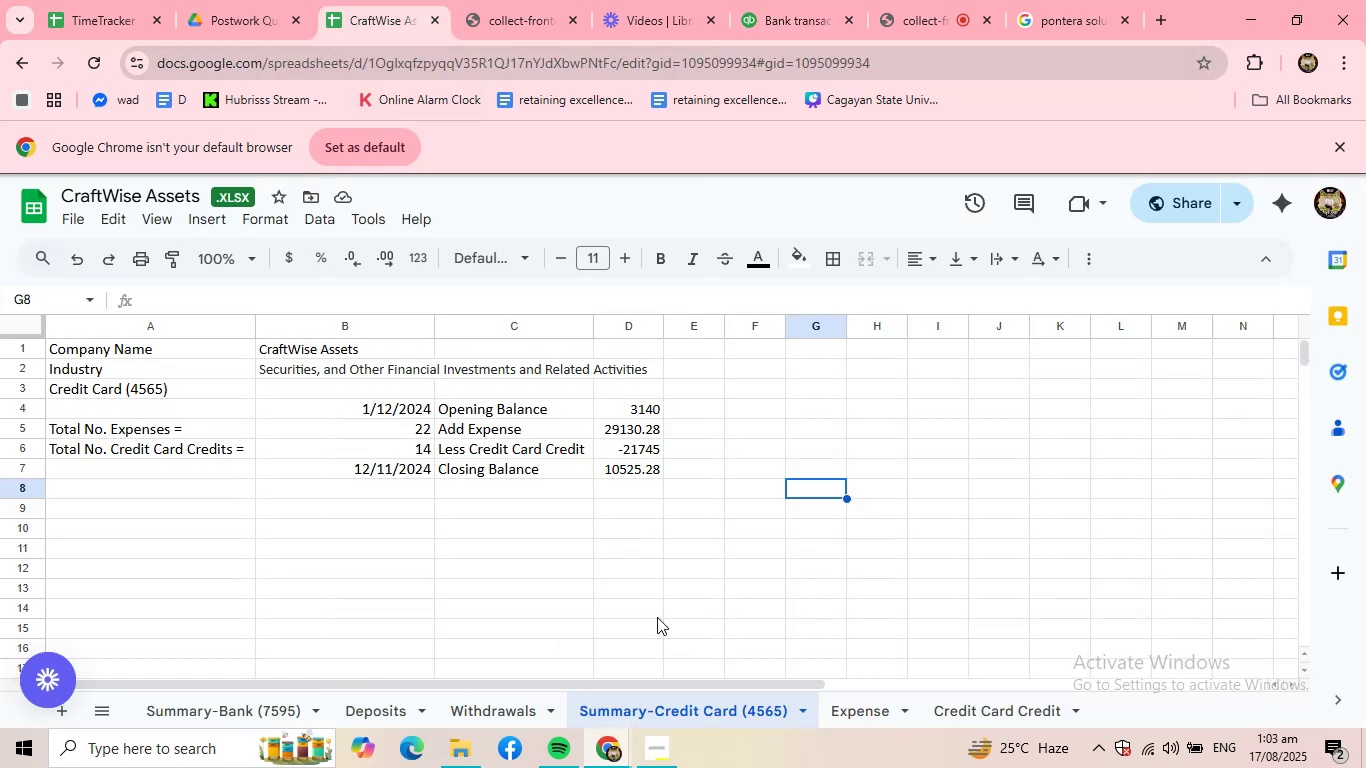 
left_click([794, 24])
 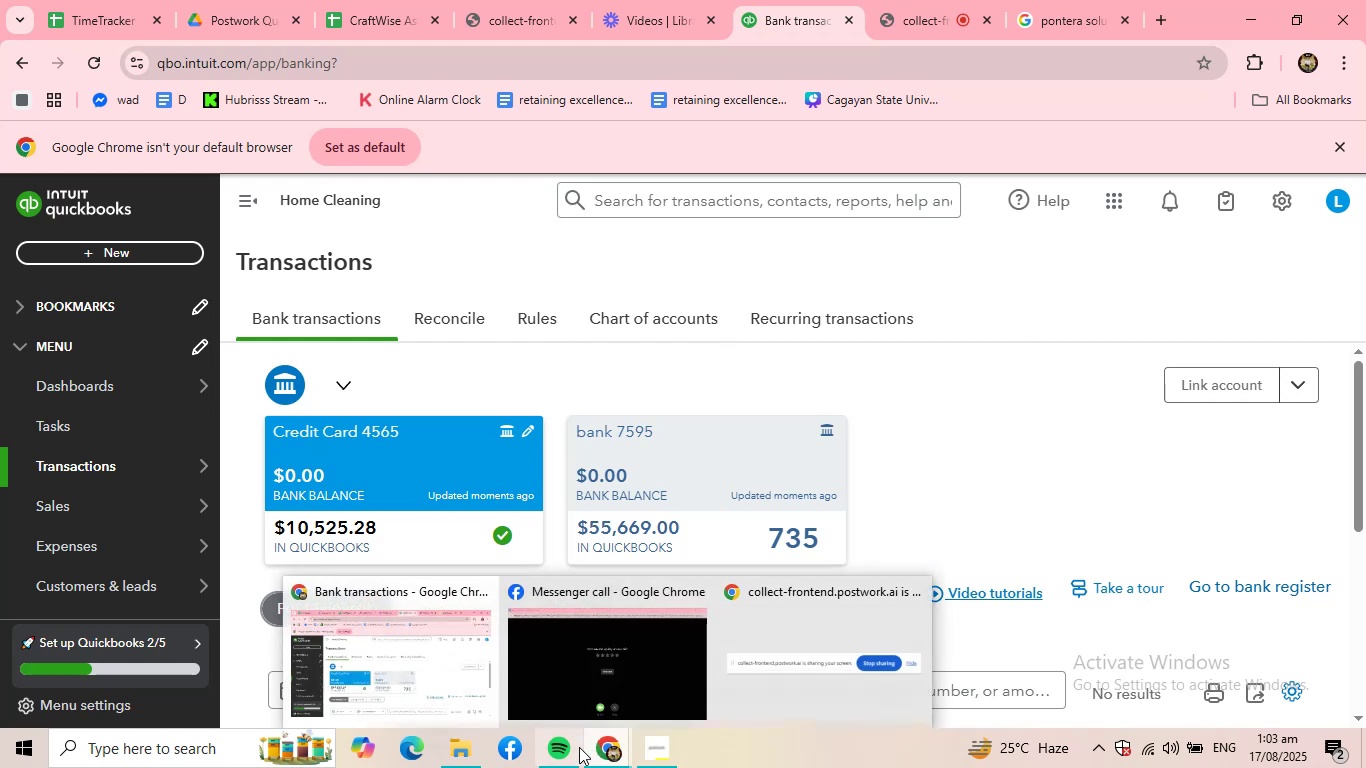 
wait(7.55)
 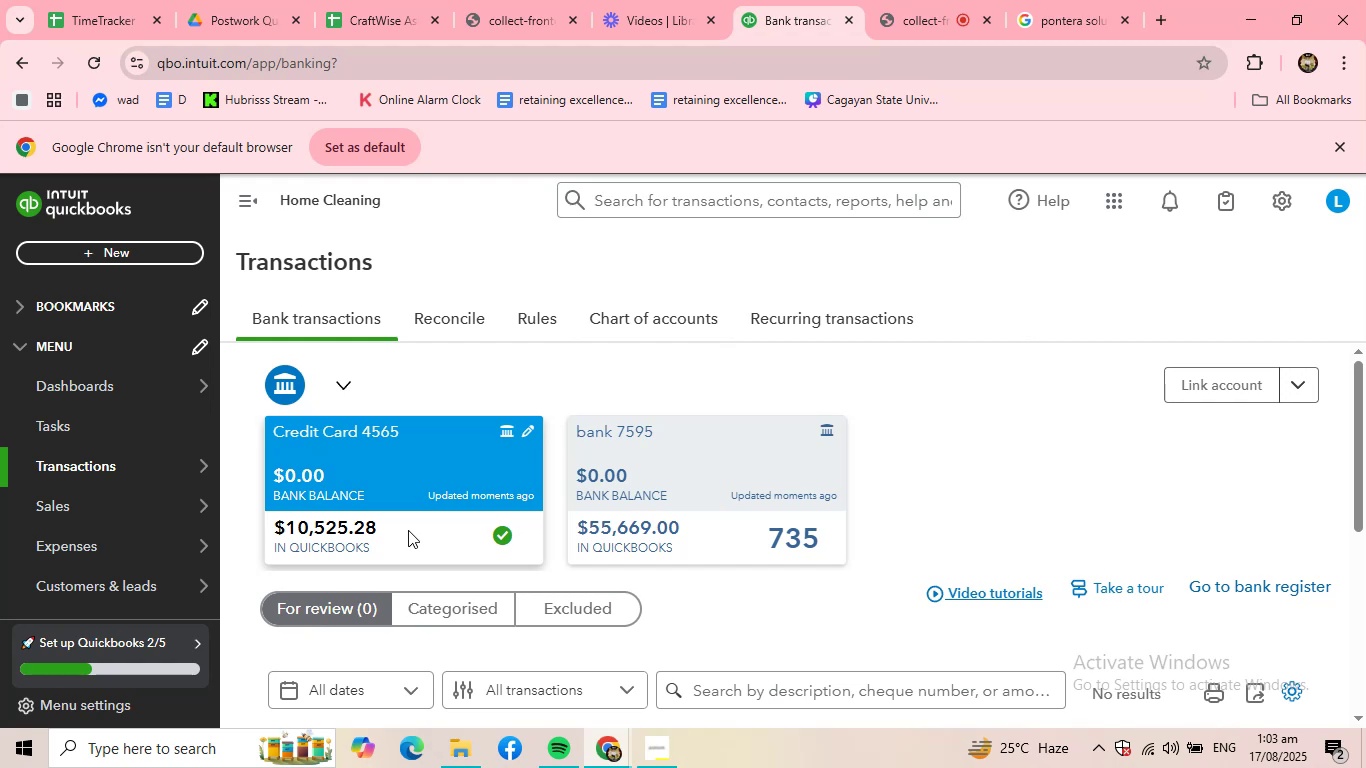 
left_click([387, 0])
 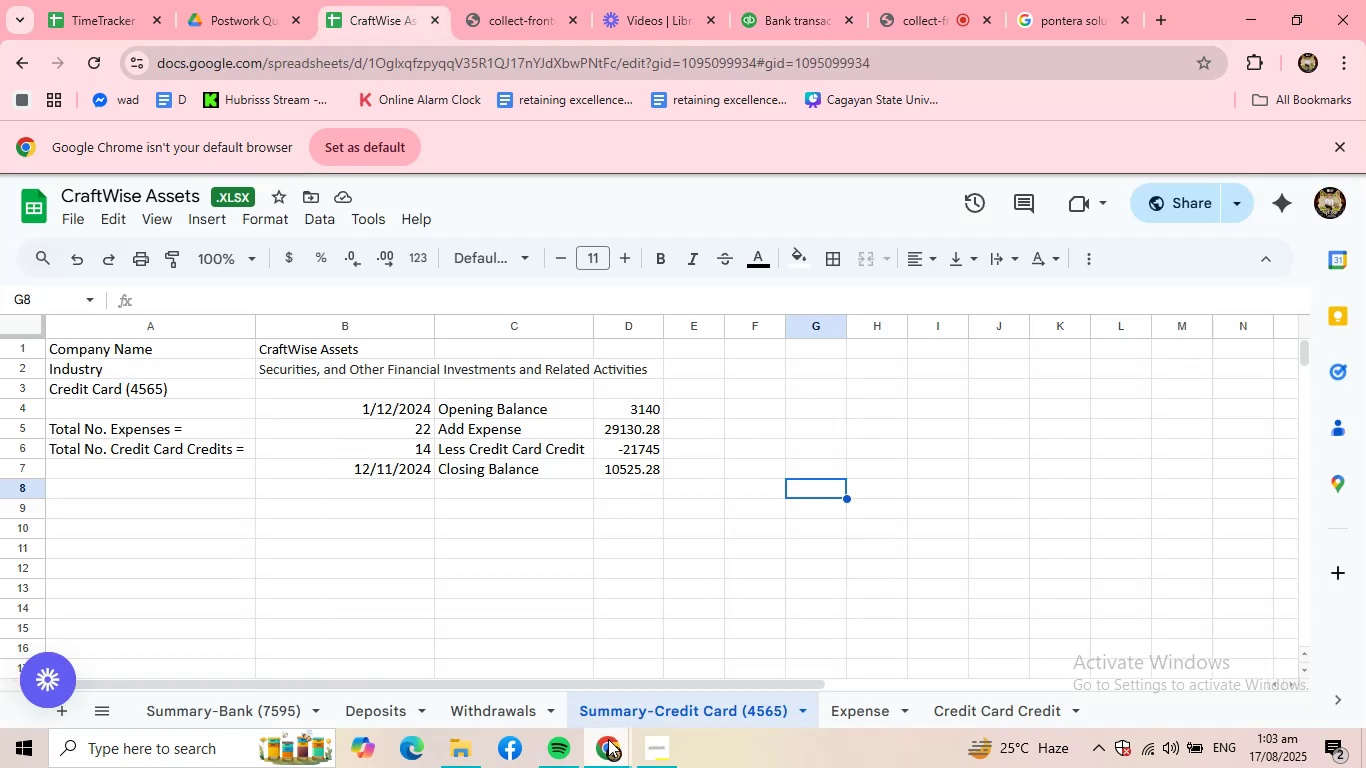 
left_click([792, 13])
 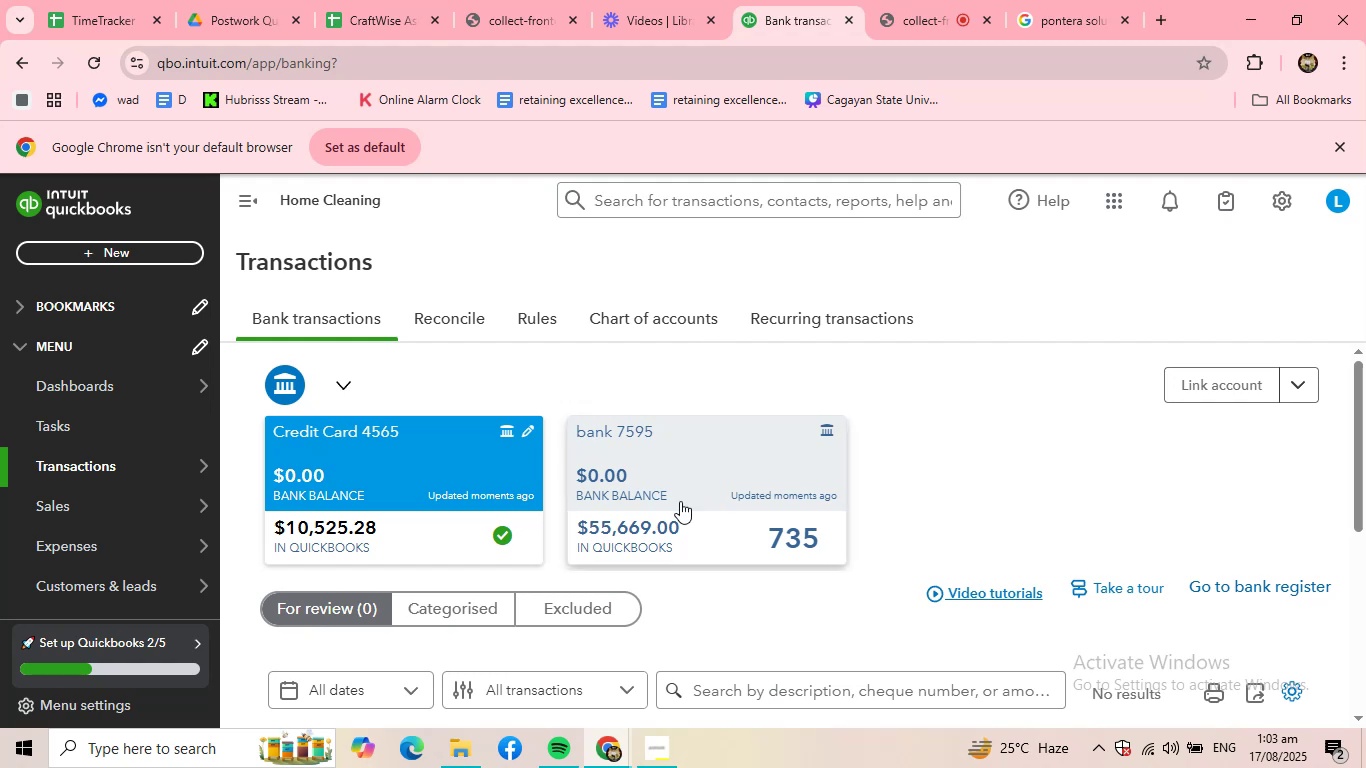 
left_click([669, 467])
 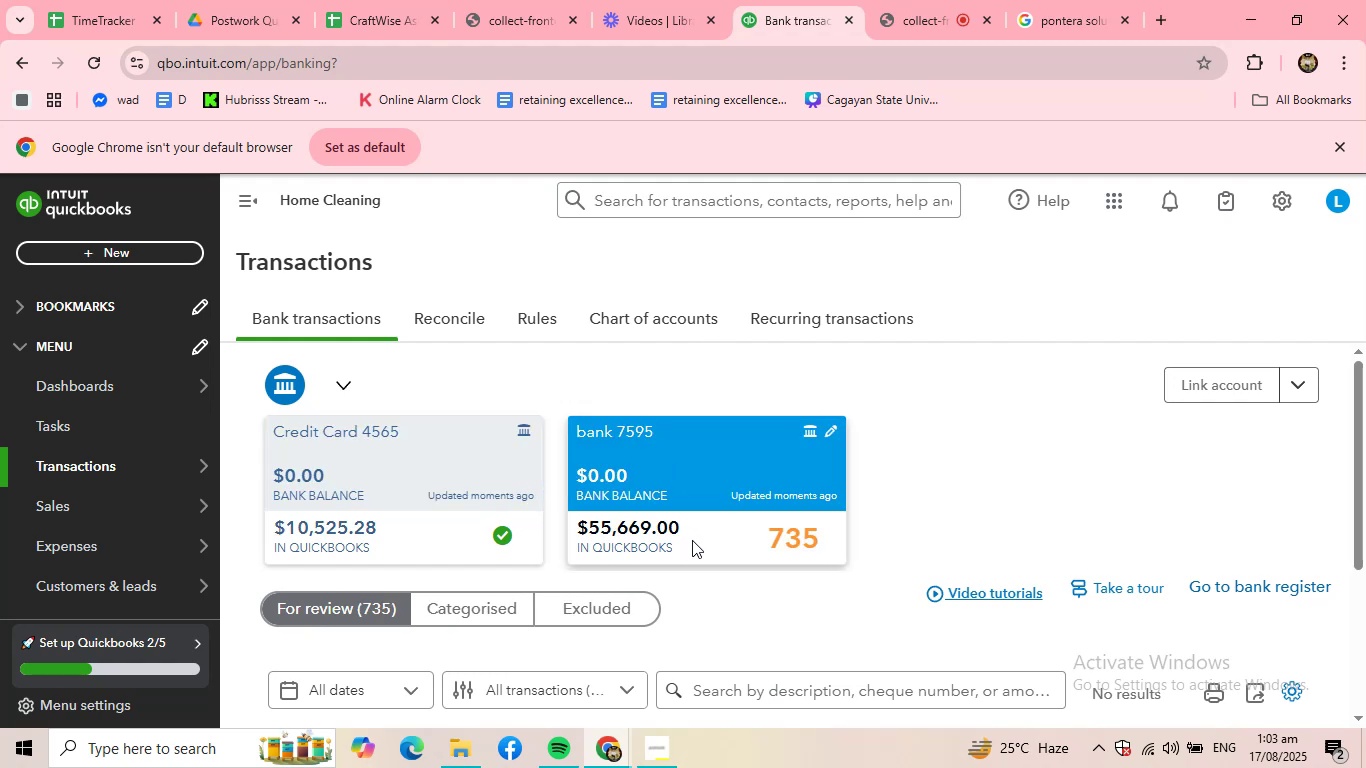 
scroll: coordinate [557, 528], scroll_direction: down, amount: 4.0
 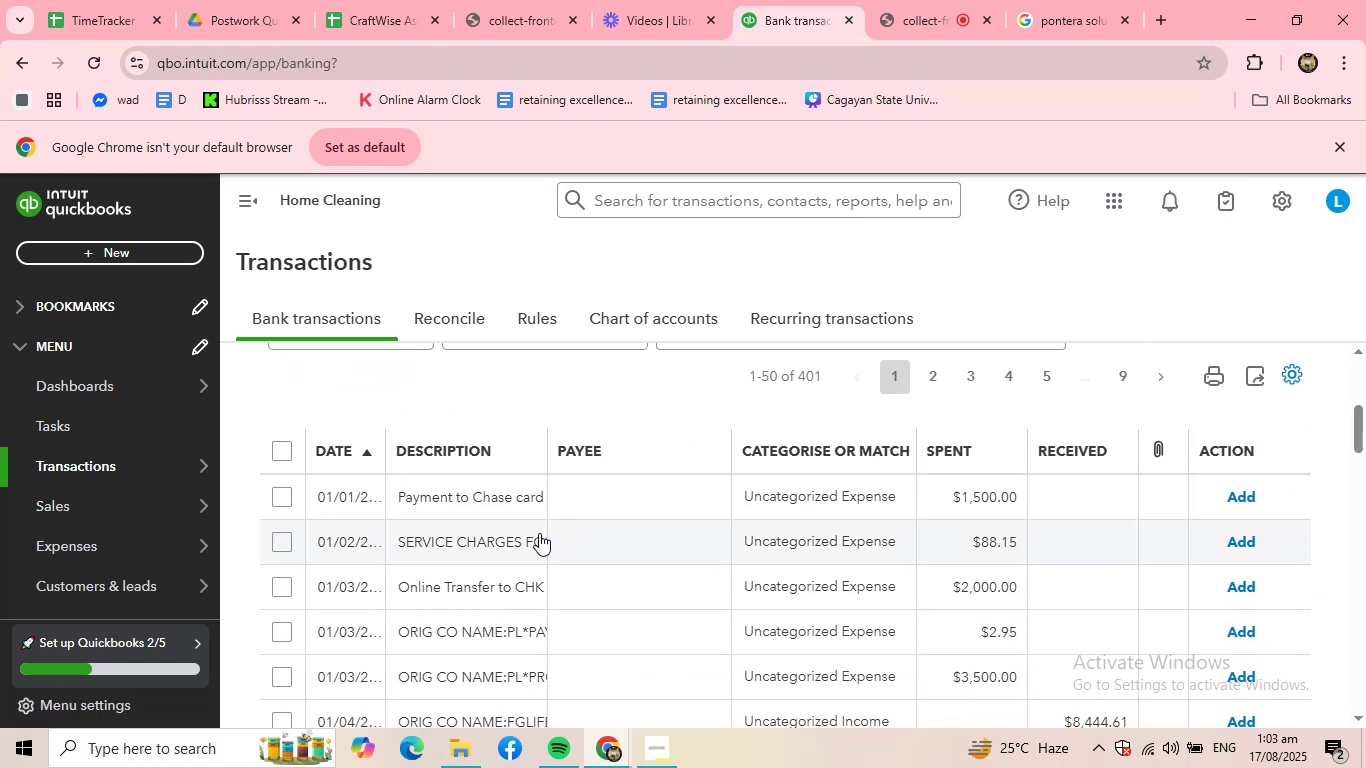 
mouse_move([490, 509])
 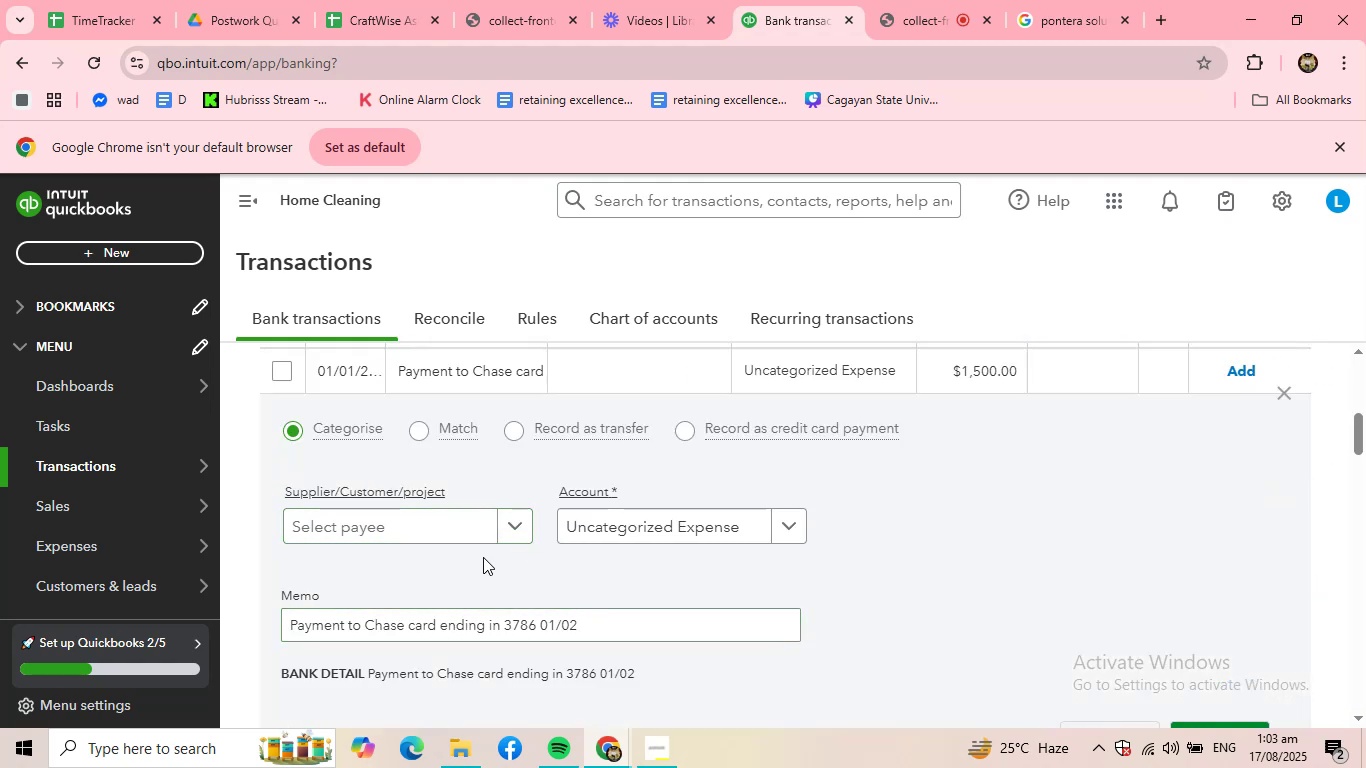 
left_click([511, 524])
 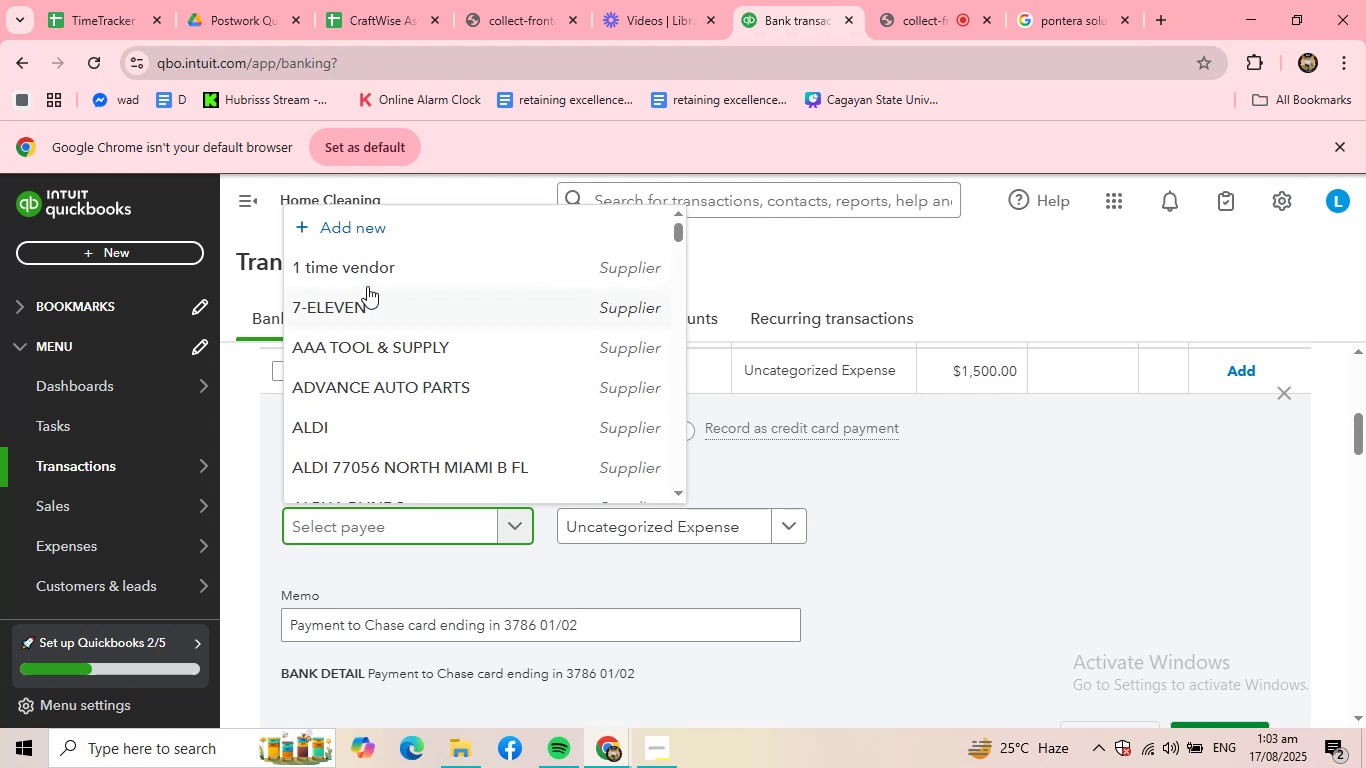 
left_click([367, 276])
 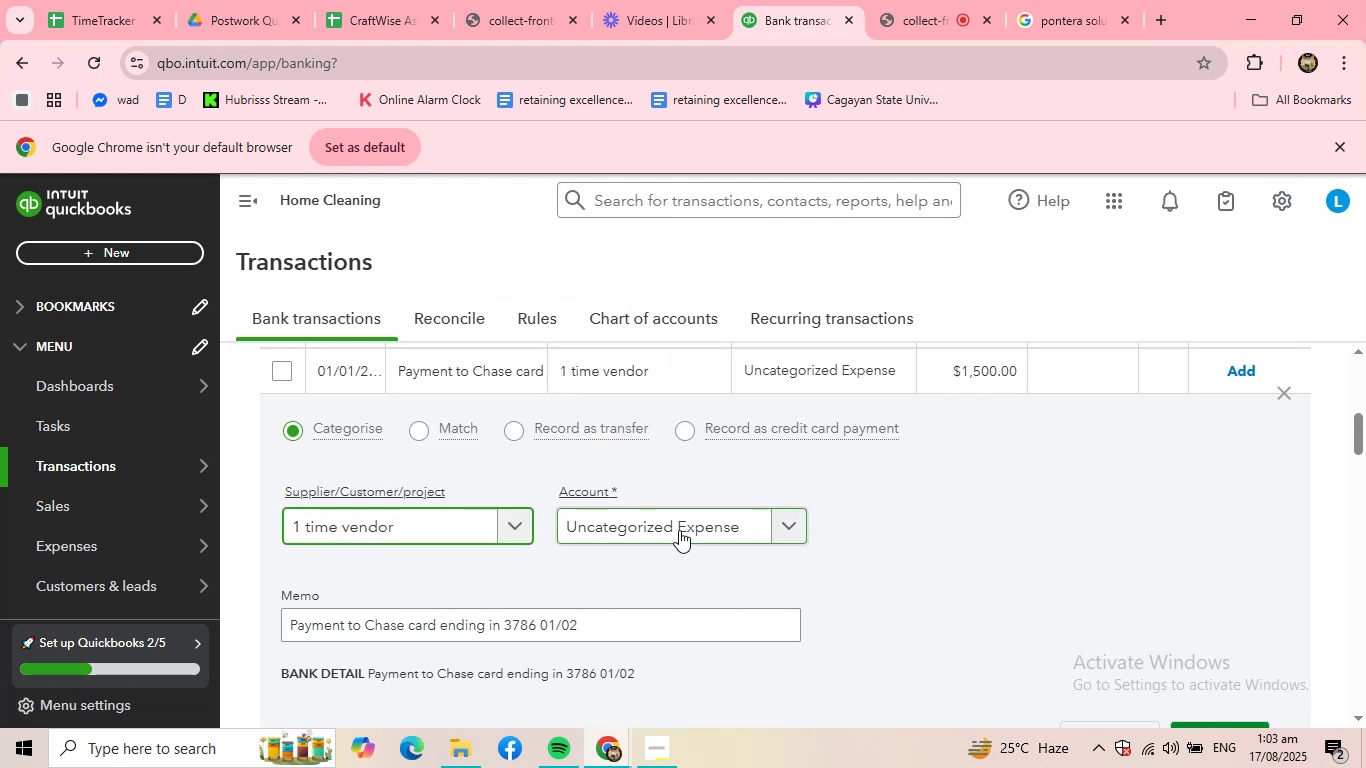 
left_click([679, 530])
 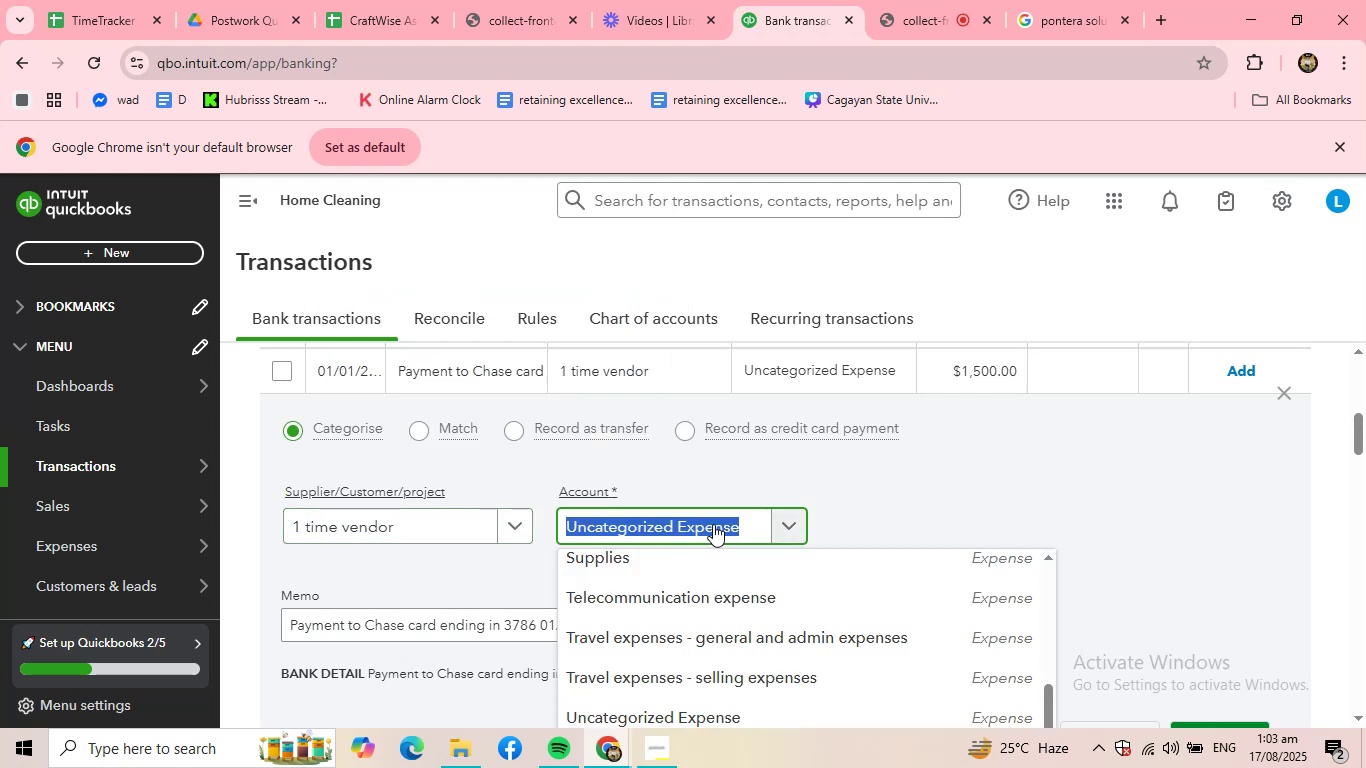 
left_click([727, 524])
 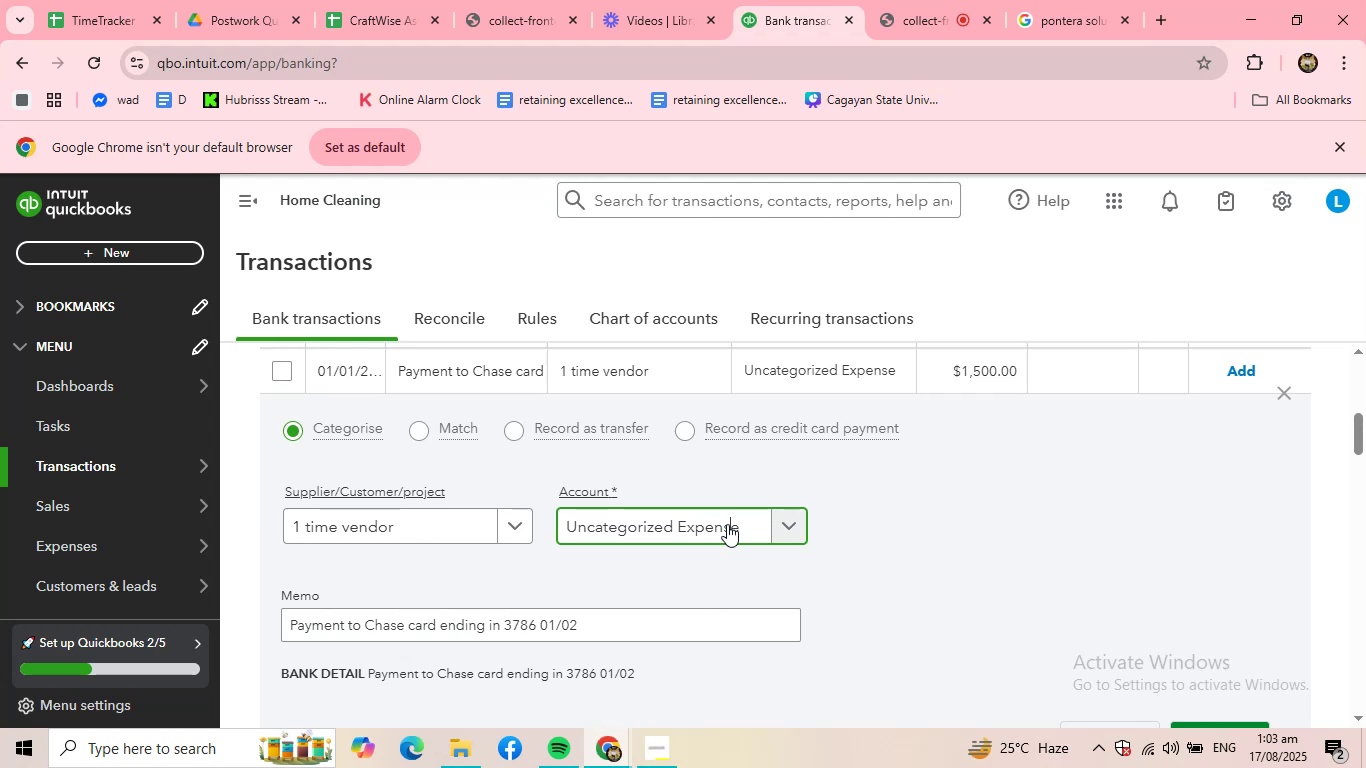 
wait(11.85)
 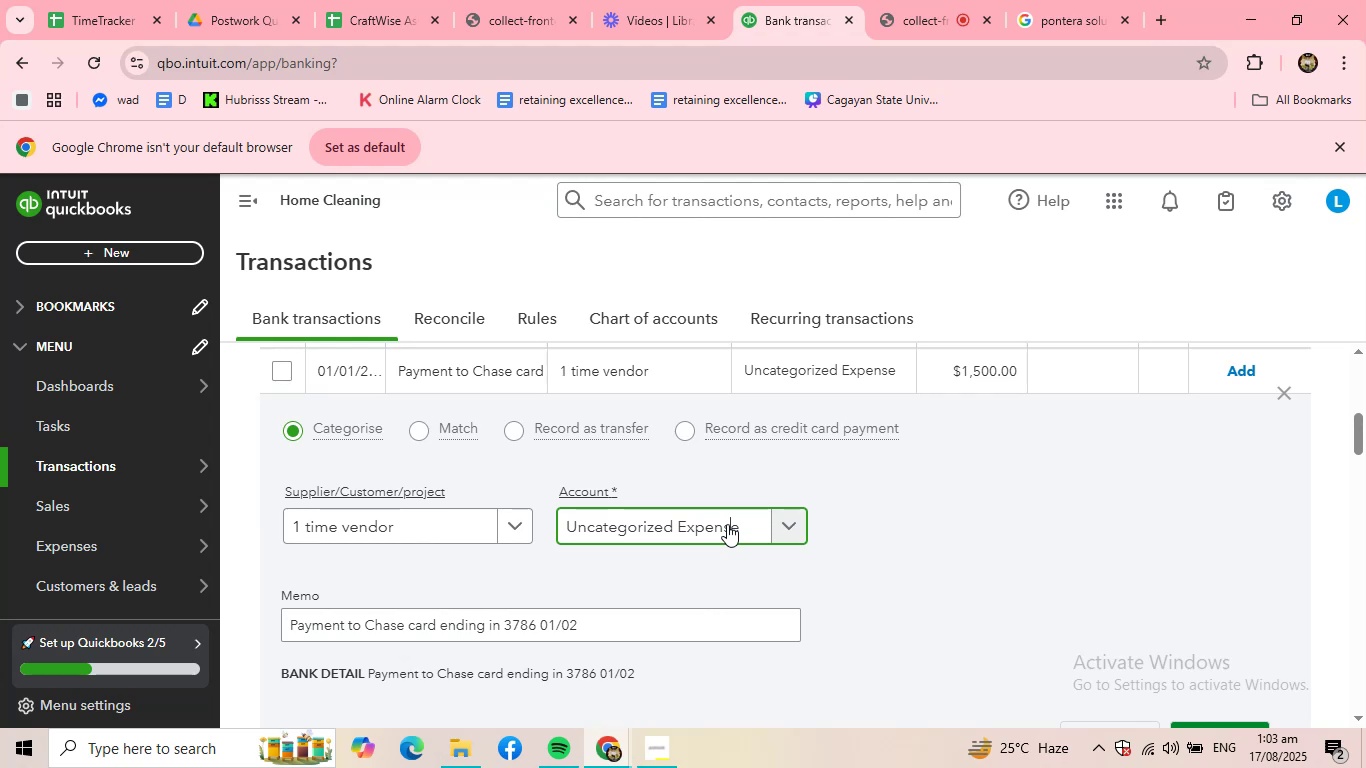 
left_click([727, 522])
 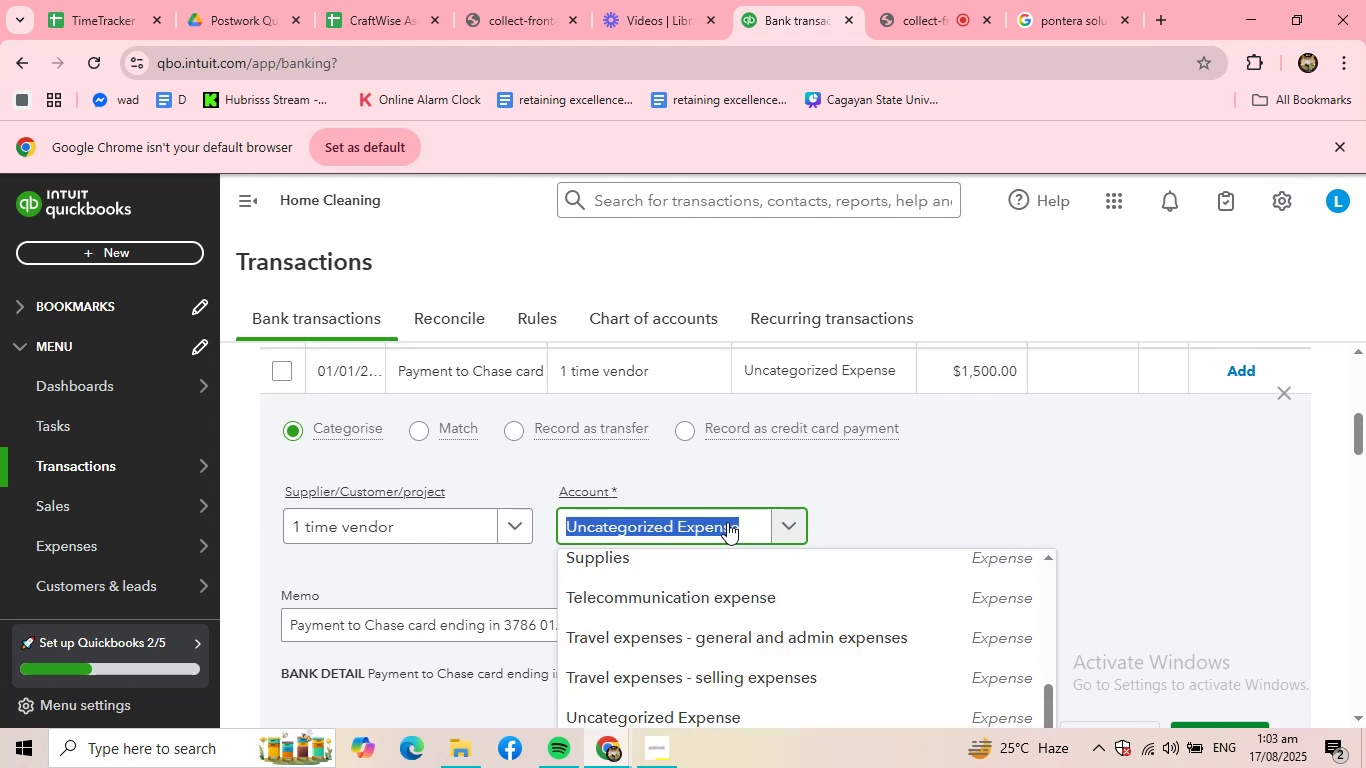 
type(account)
key(Backspace)
key(Backspace)
key(Backspace)
key(Backspace)
key(Backspace)
key(Backspace)
key(Backspace)
type(payab)
 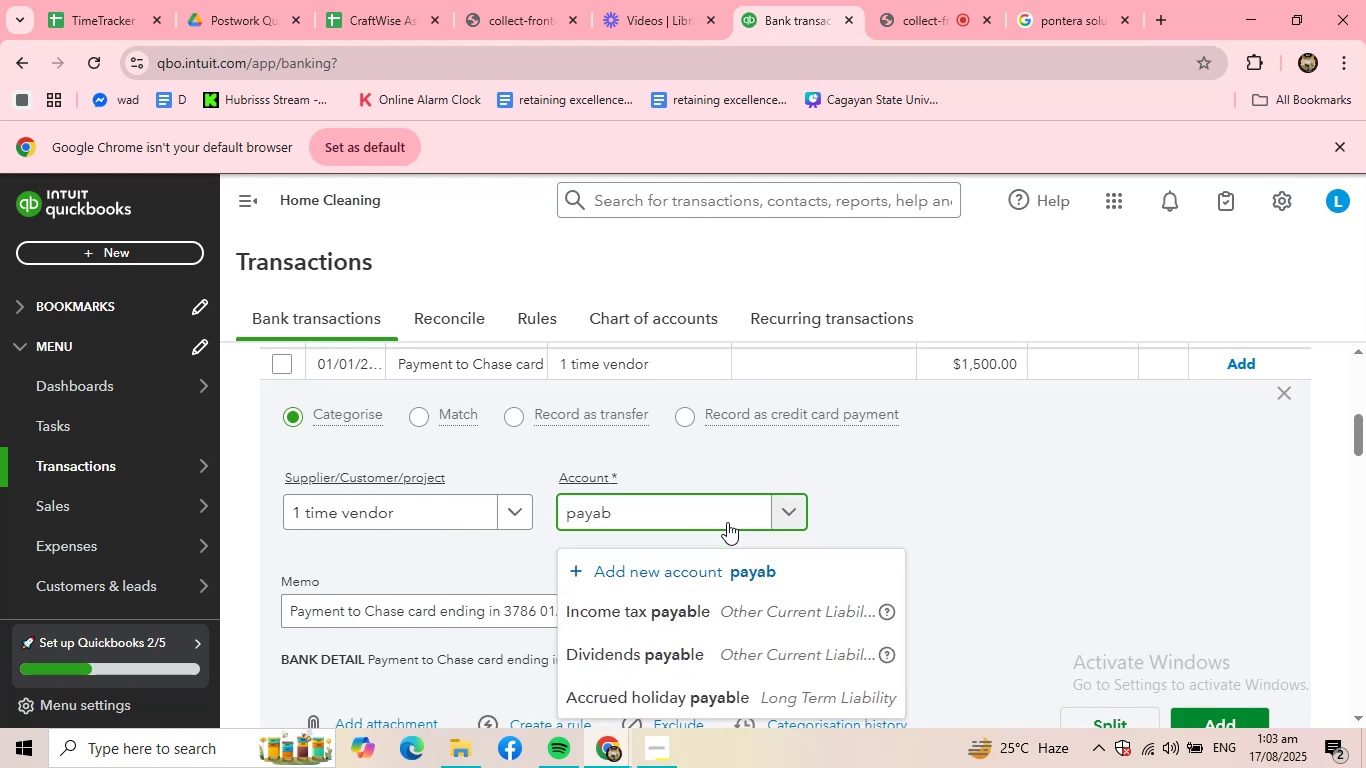 
scroll: coordinate [1041, 552], scroll_direction: down, amount: 1.0
 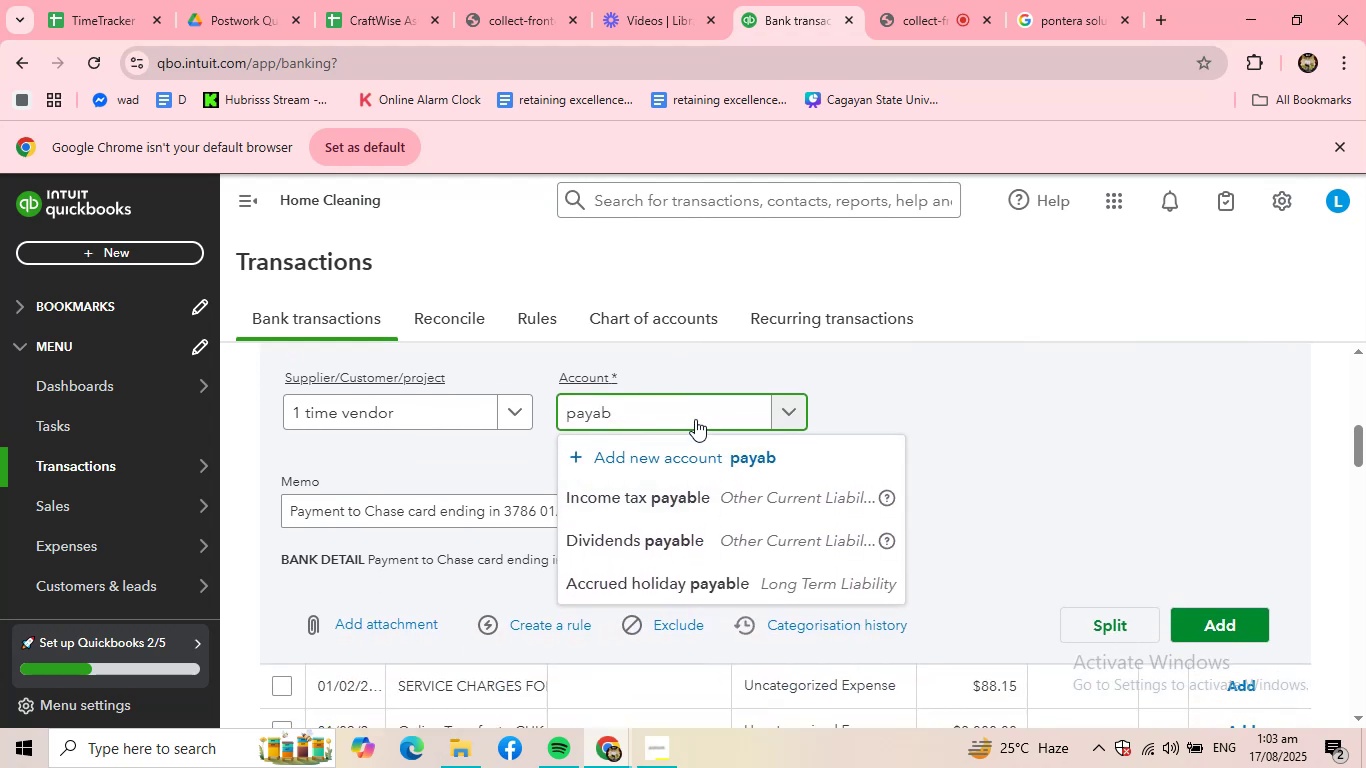 
hold_key(key=Backspace, duration=0.97)
 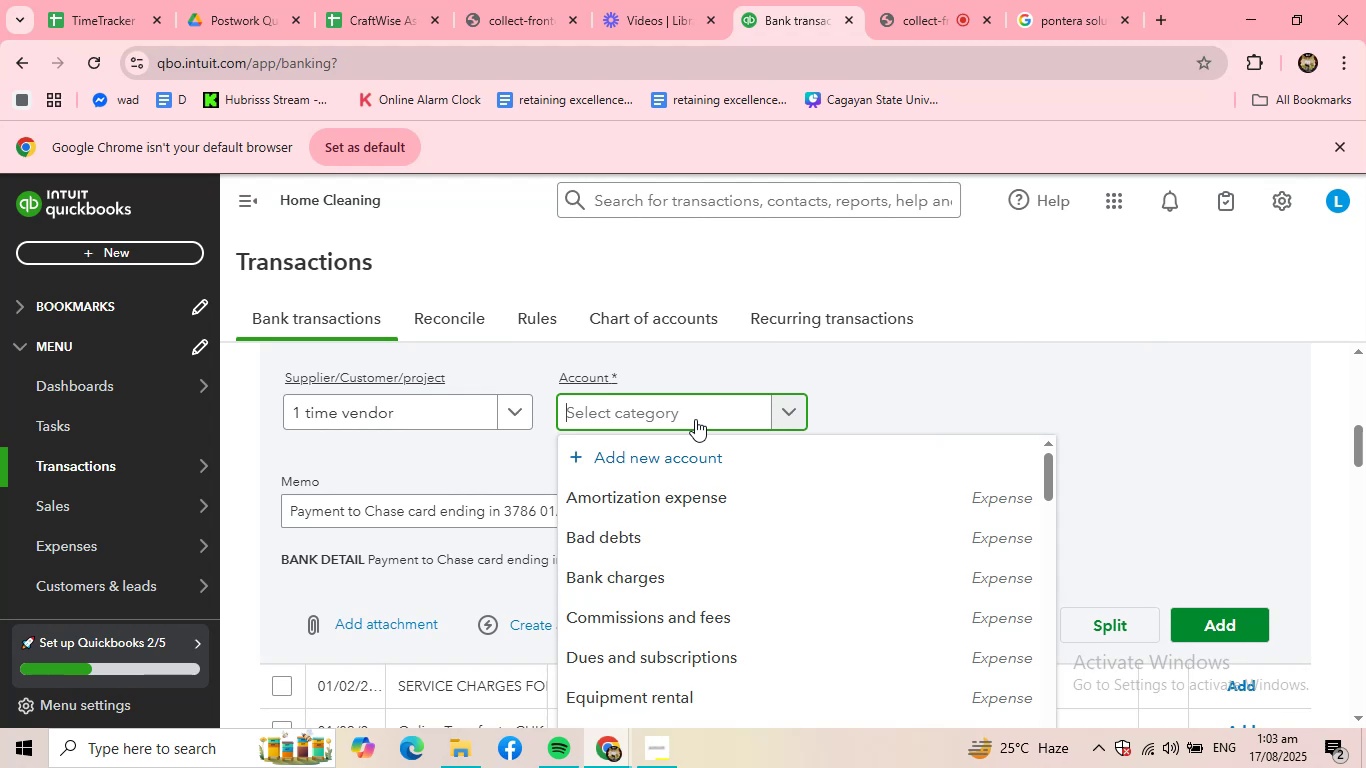 
type(puc)
key(Backspace)
type(rch)
 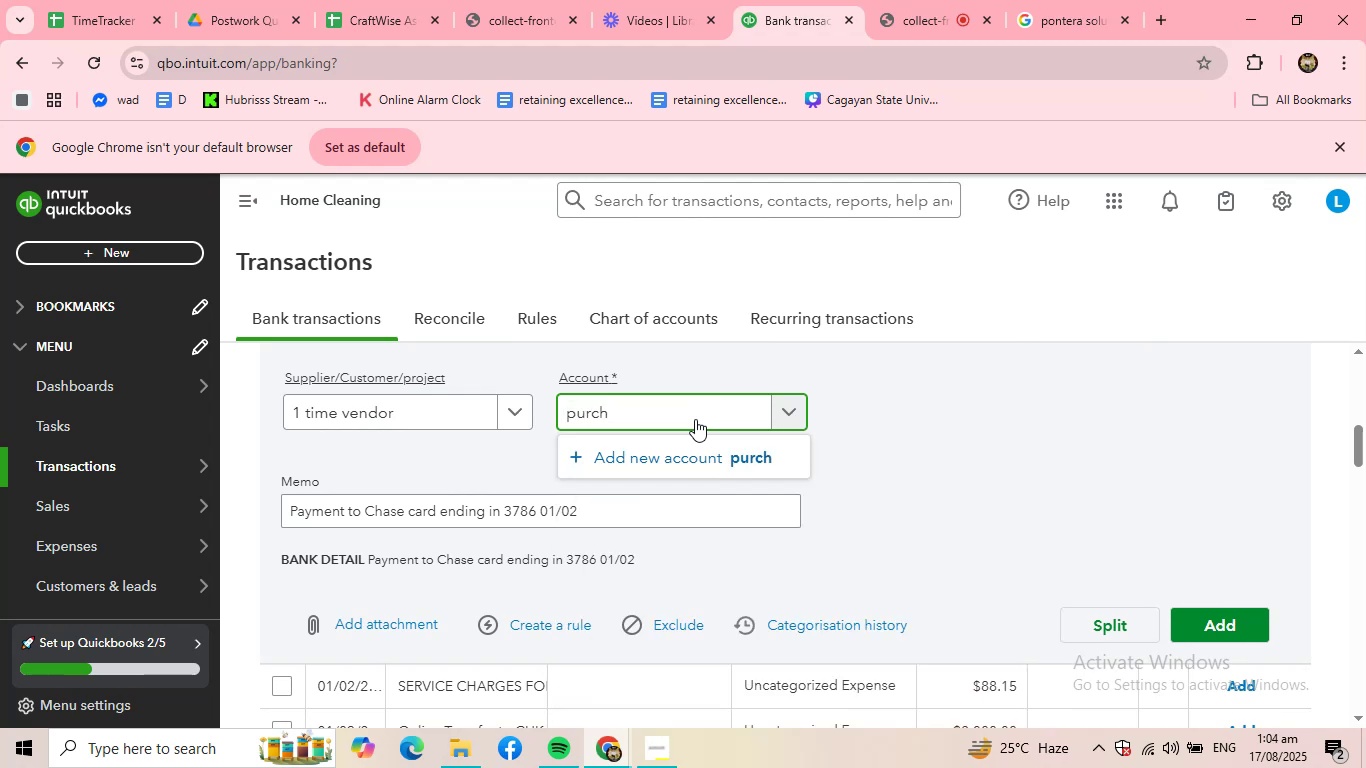 
hold_key(key=Backspace, duration=0.82)
 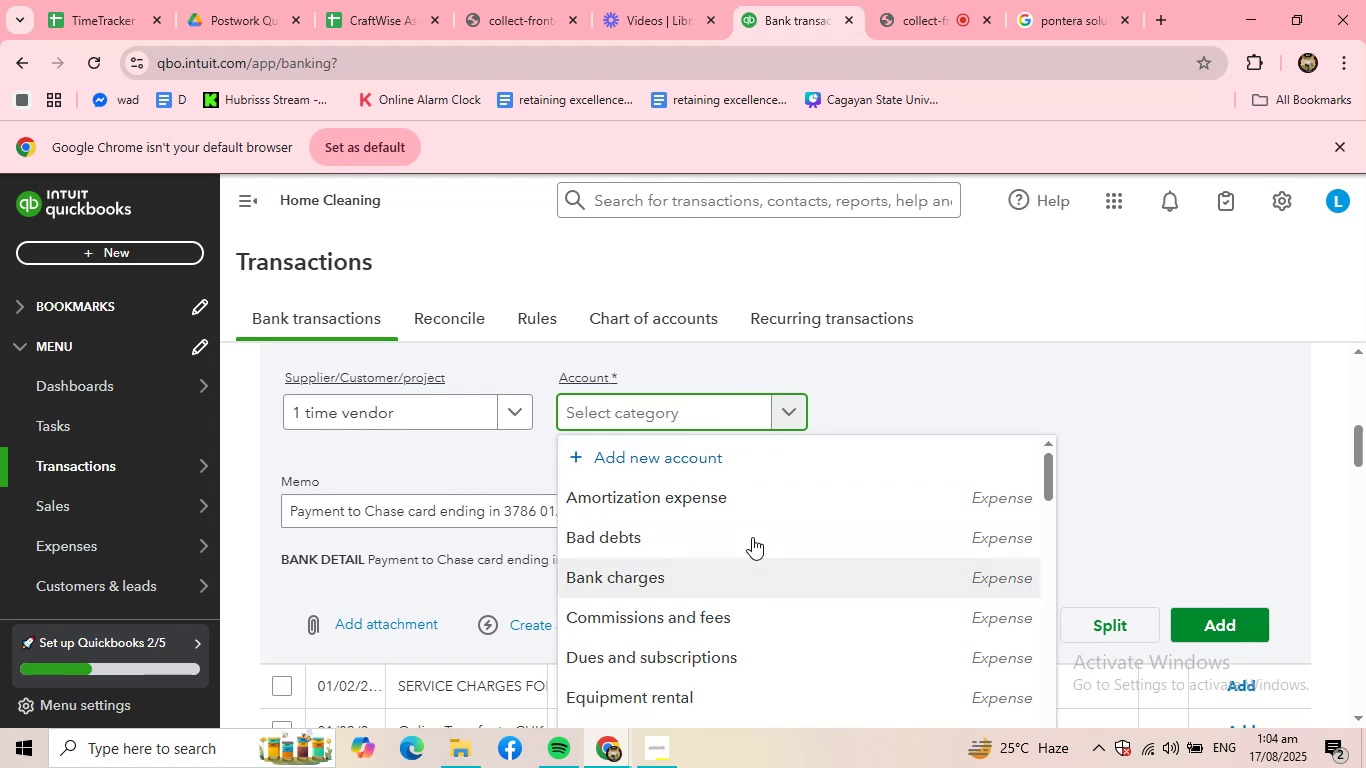 
type(unrec)
key(Backspace)
key(Backspace)
key(Backspace)
 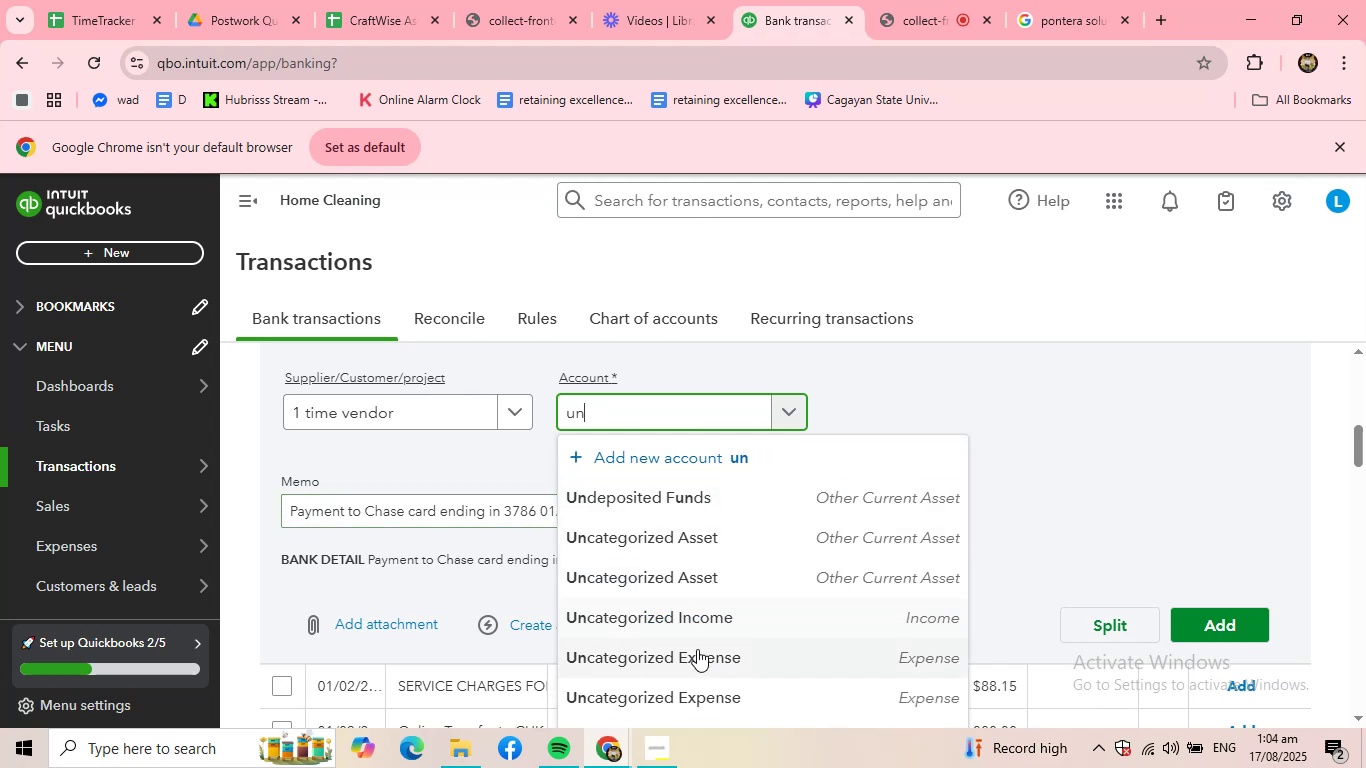 
left_click([698, 657])
 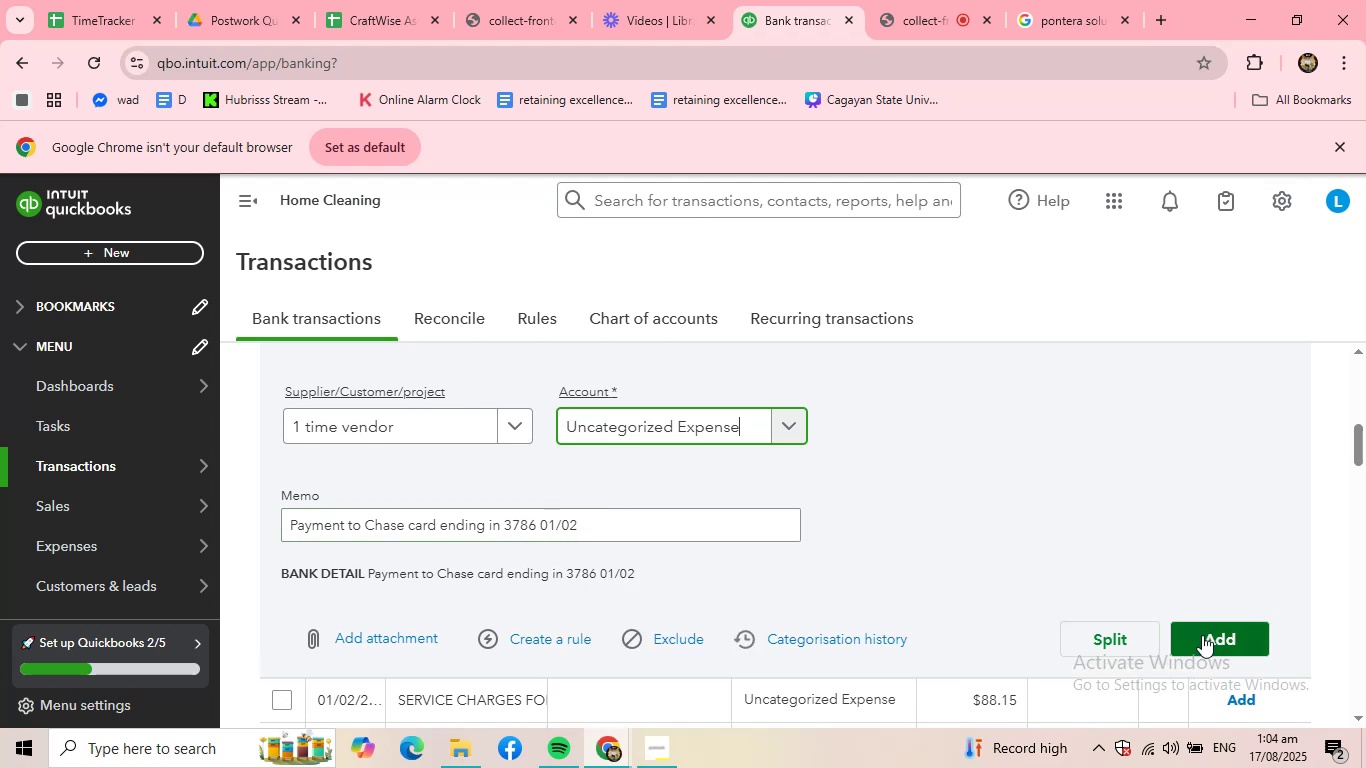 
left_click([1204, 635])
 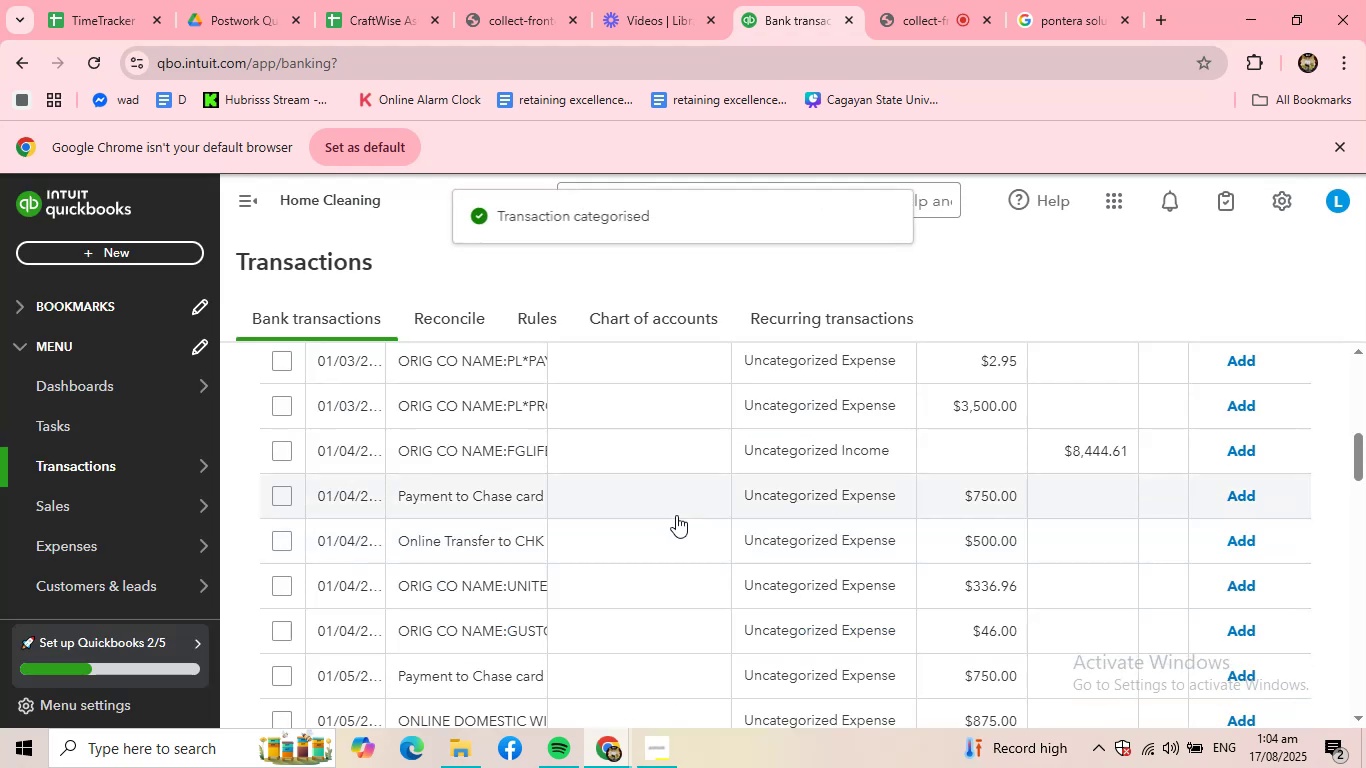 
scroll: coordinate [516, 472], scroll_direction: up, amount: 2.0
 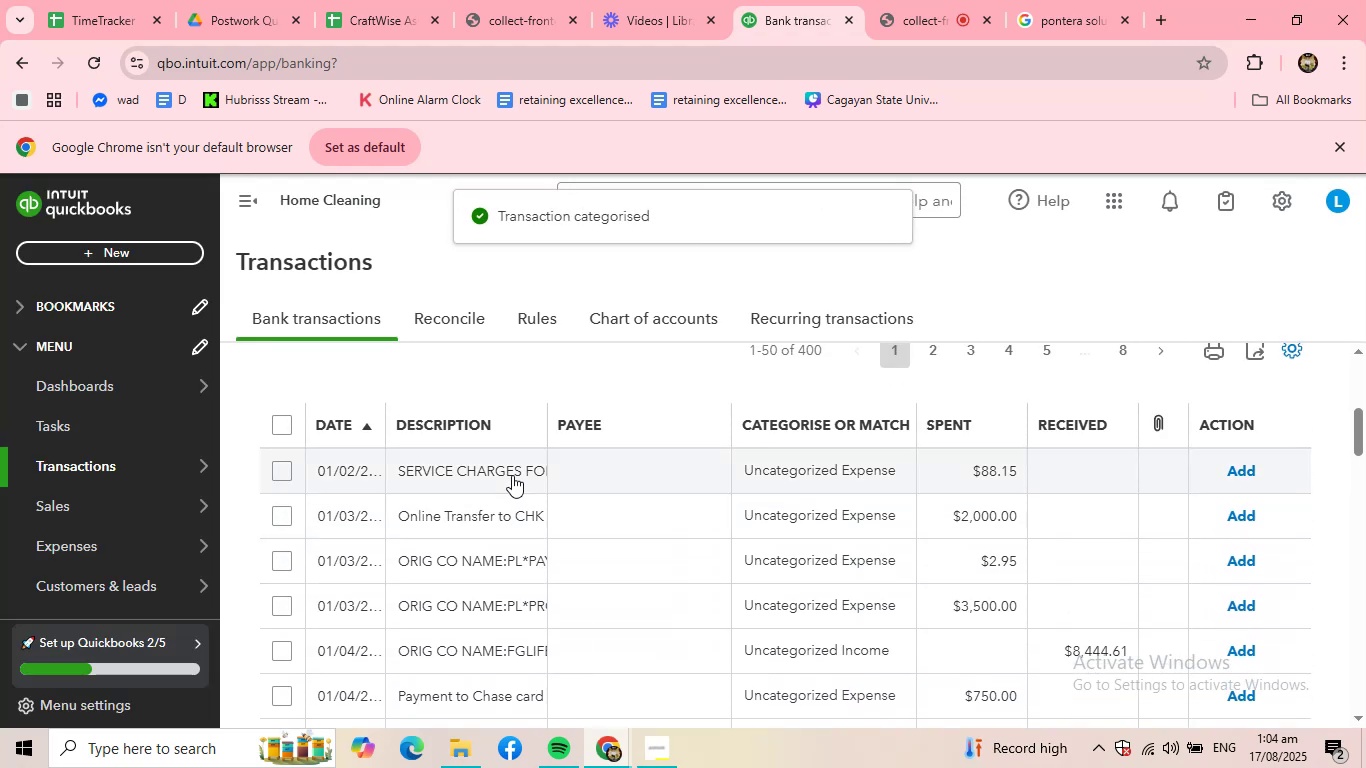 
left_click([512, 475])
 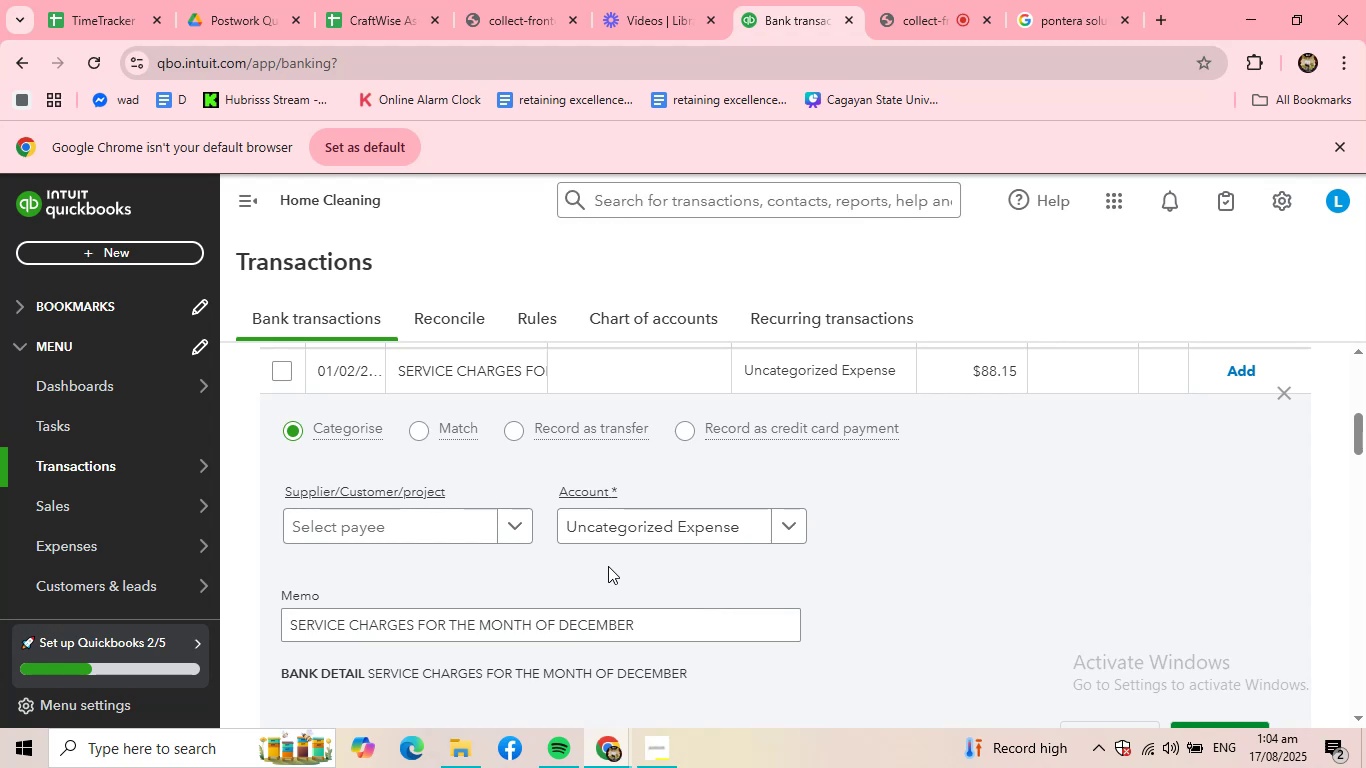 
left_click([505, 531])
 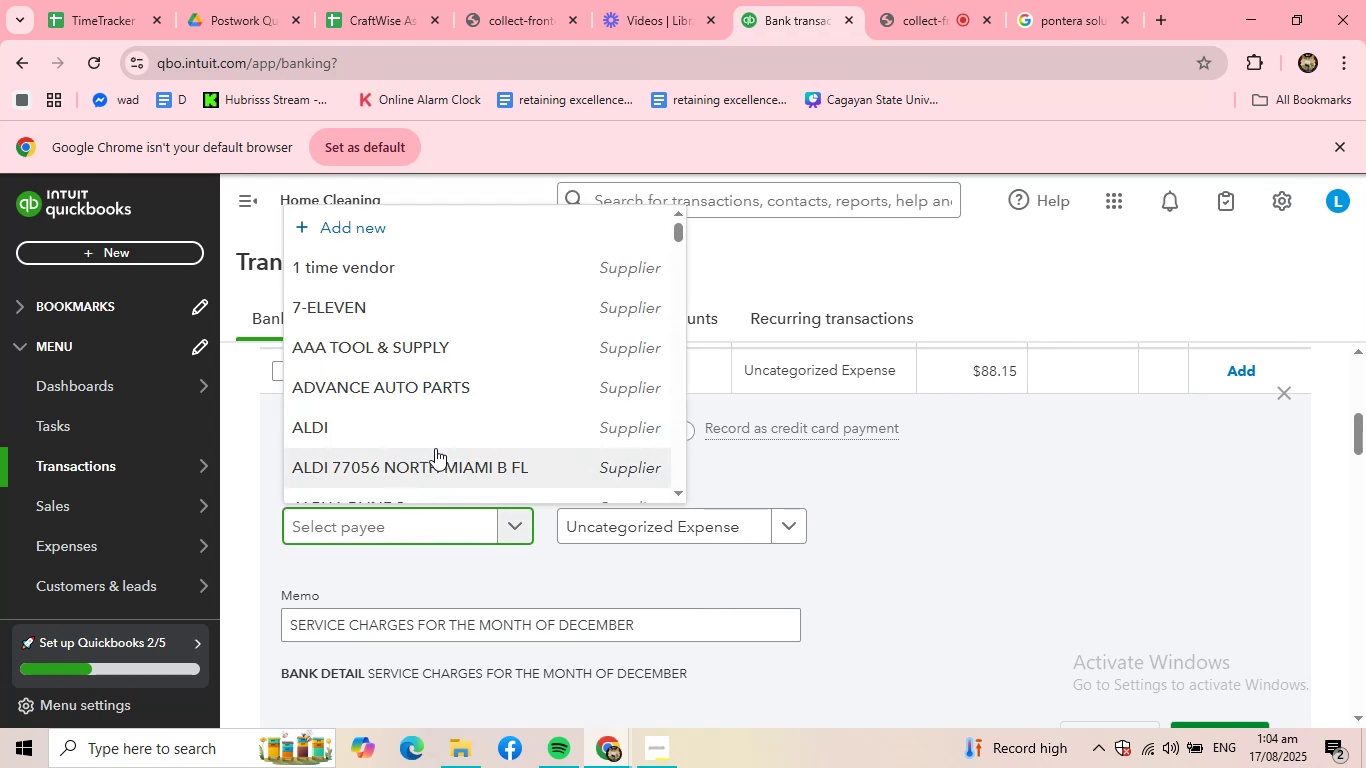 
left_click([706, 528])
 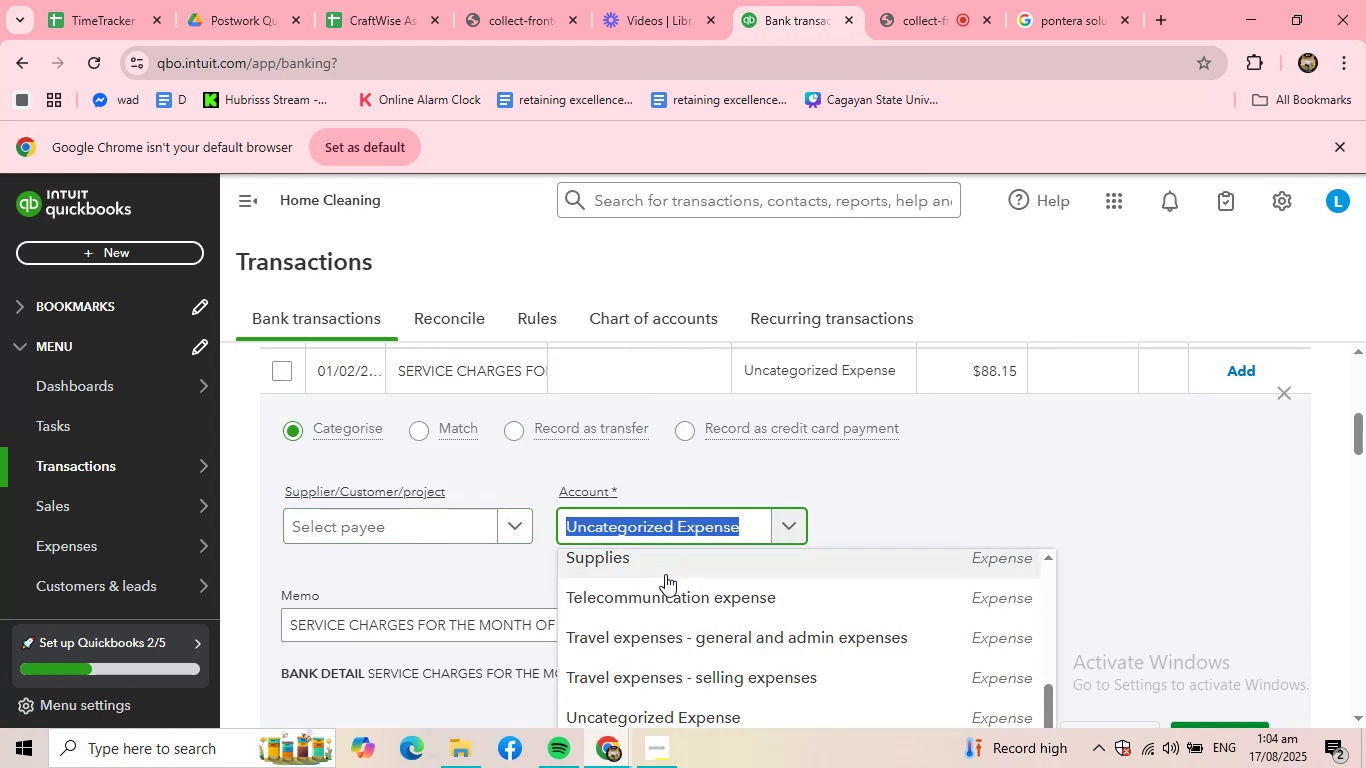 
type(bank)
 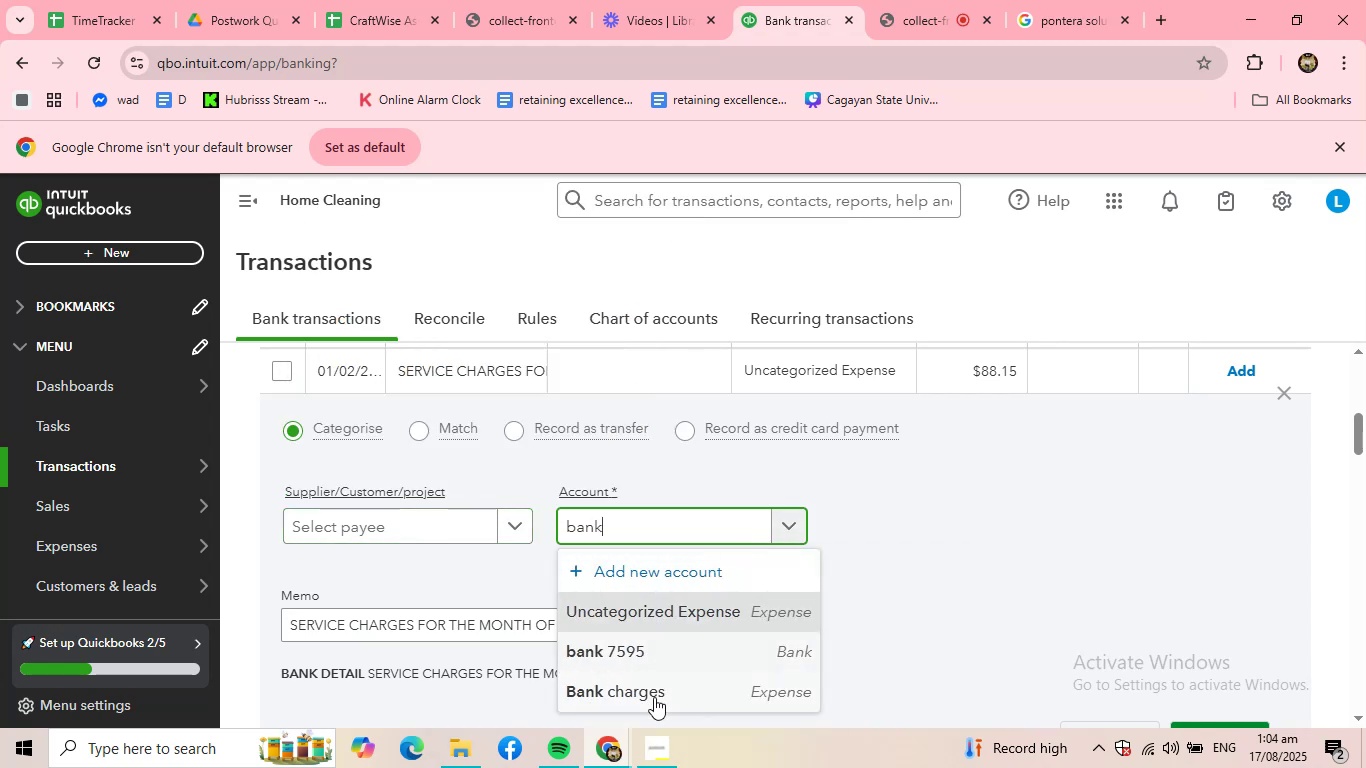 
left_click([654, 697])
 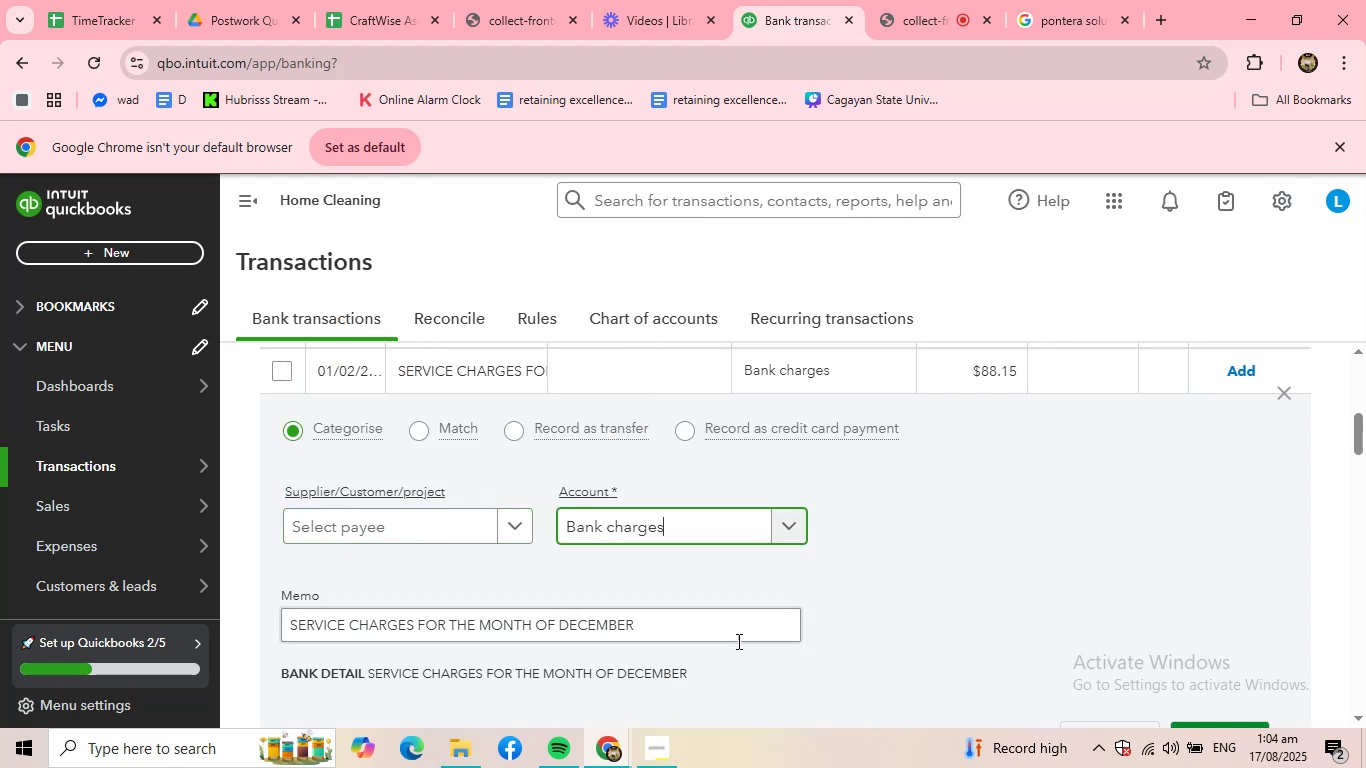 
scroll: coordinate [737, 640], scroll_direction: down, amount: 1.0
 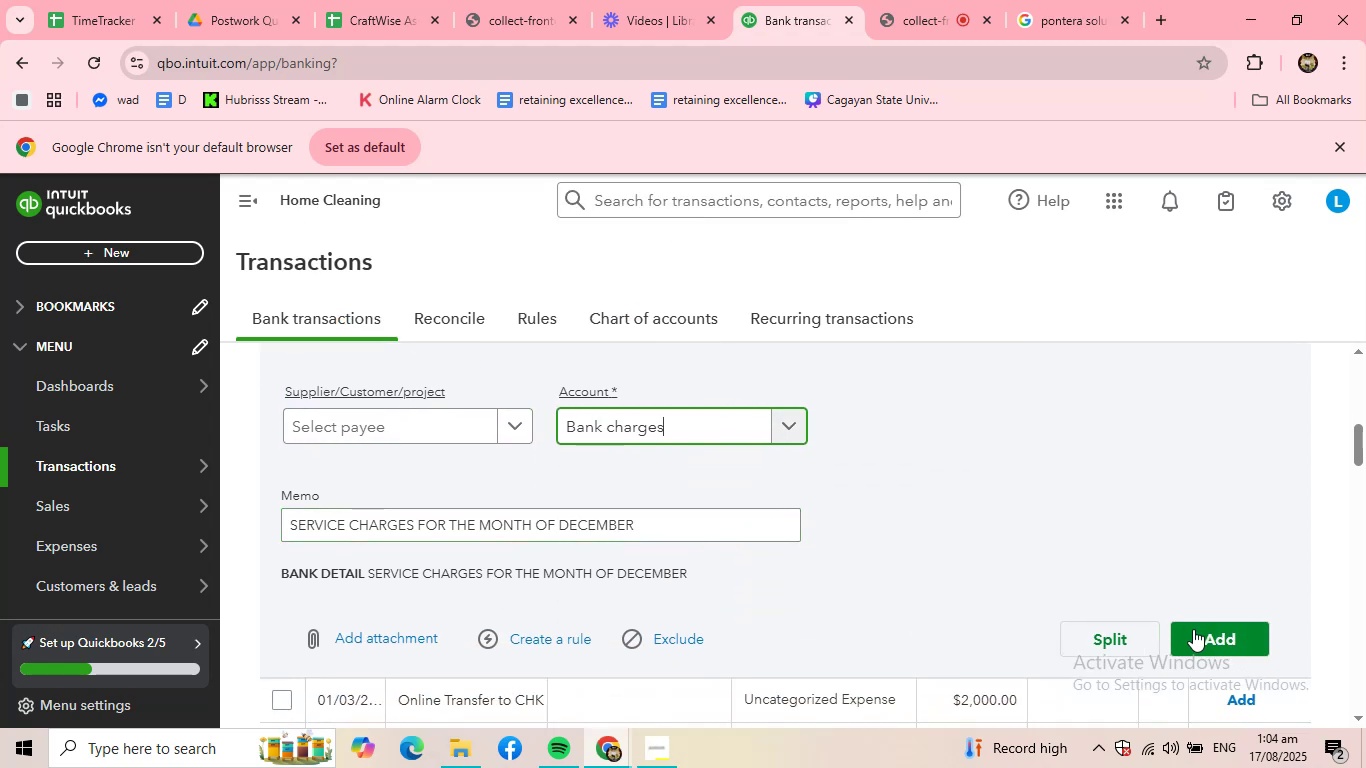 
left_click([1203, 629])
 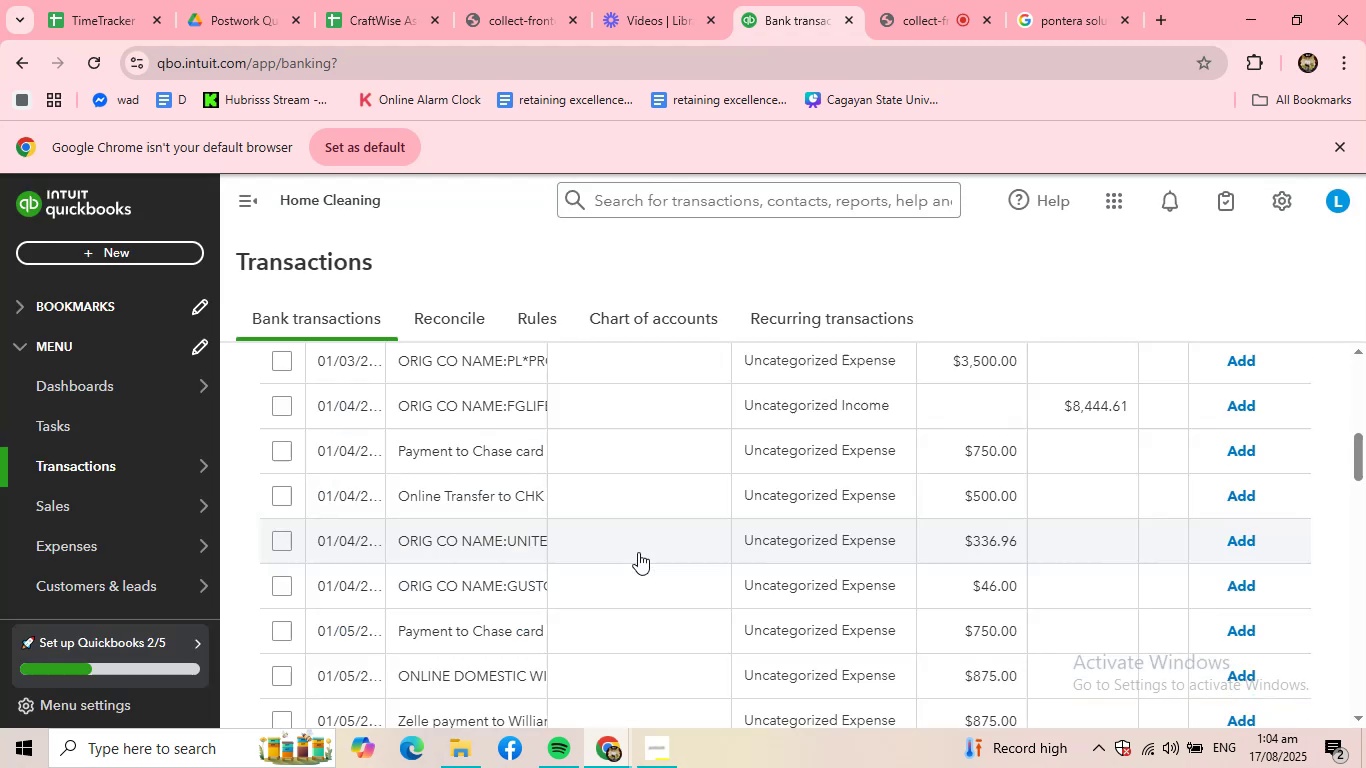 
scroll: coordinate [594, 533], scroll_direction: up, amount: 2.0
 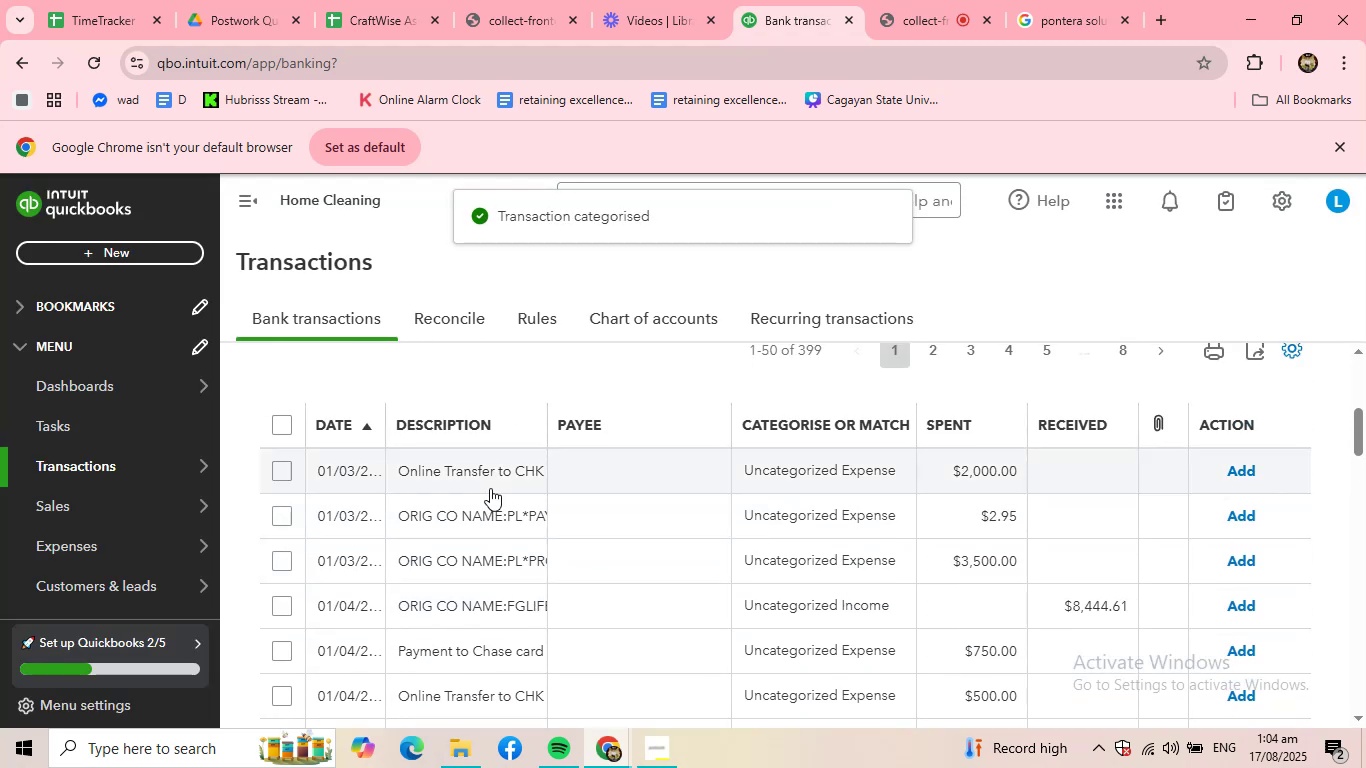 
left_click([500, 469])
 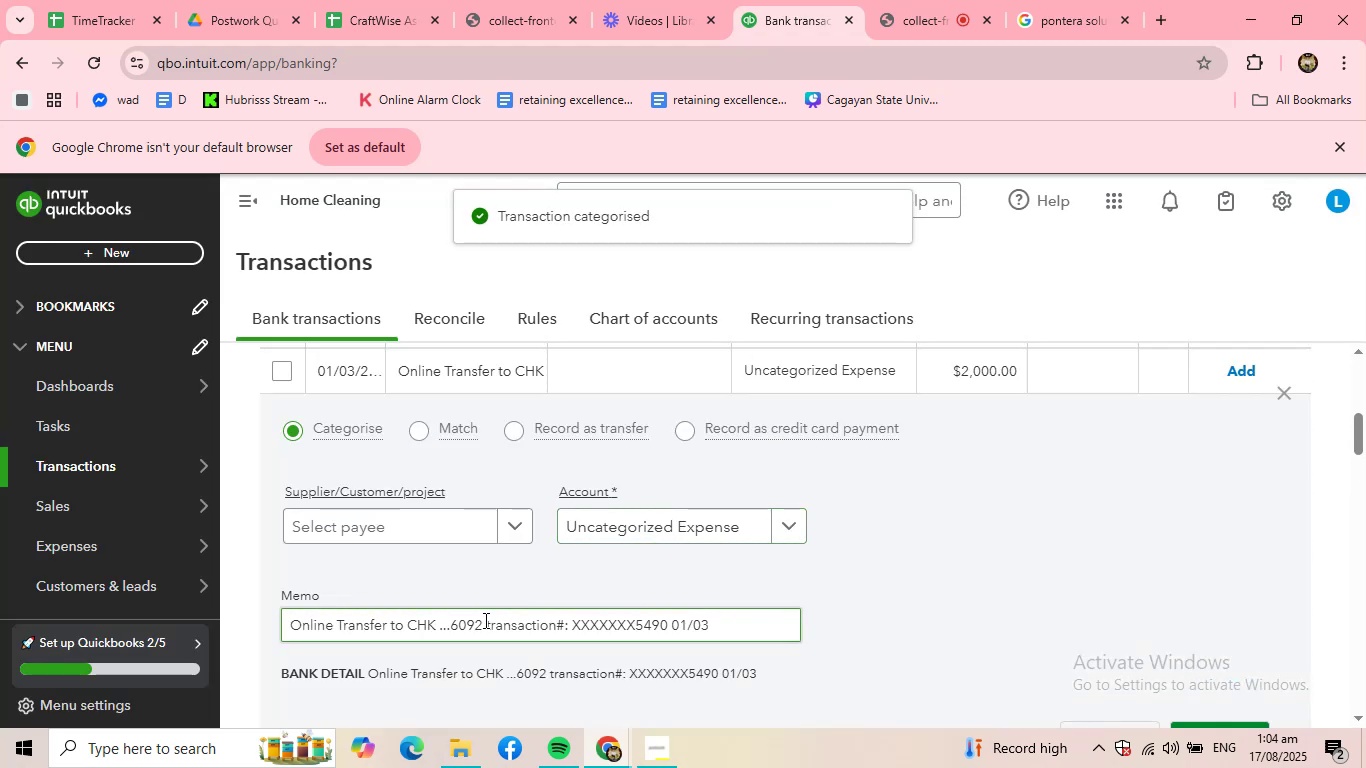 
left_click_drag(start_coordinate=[439, 625], to_coordinate=[410, 625])
 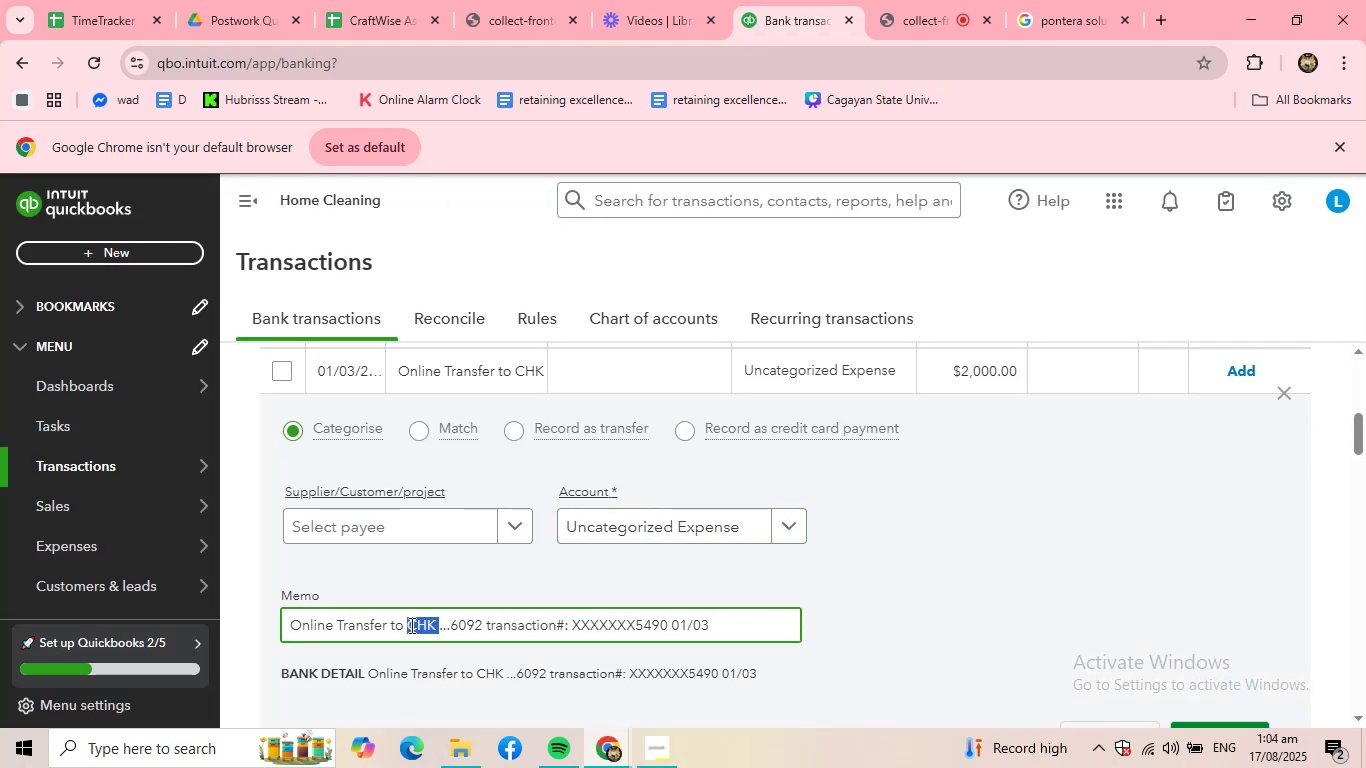 
key(Control+ControlLeft)
 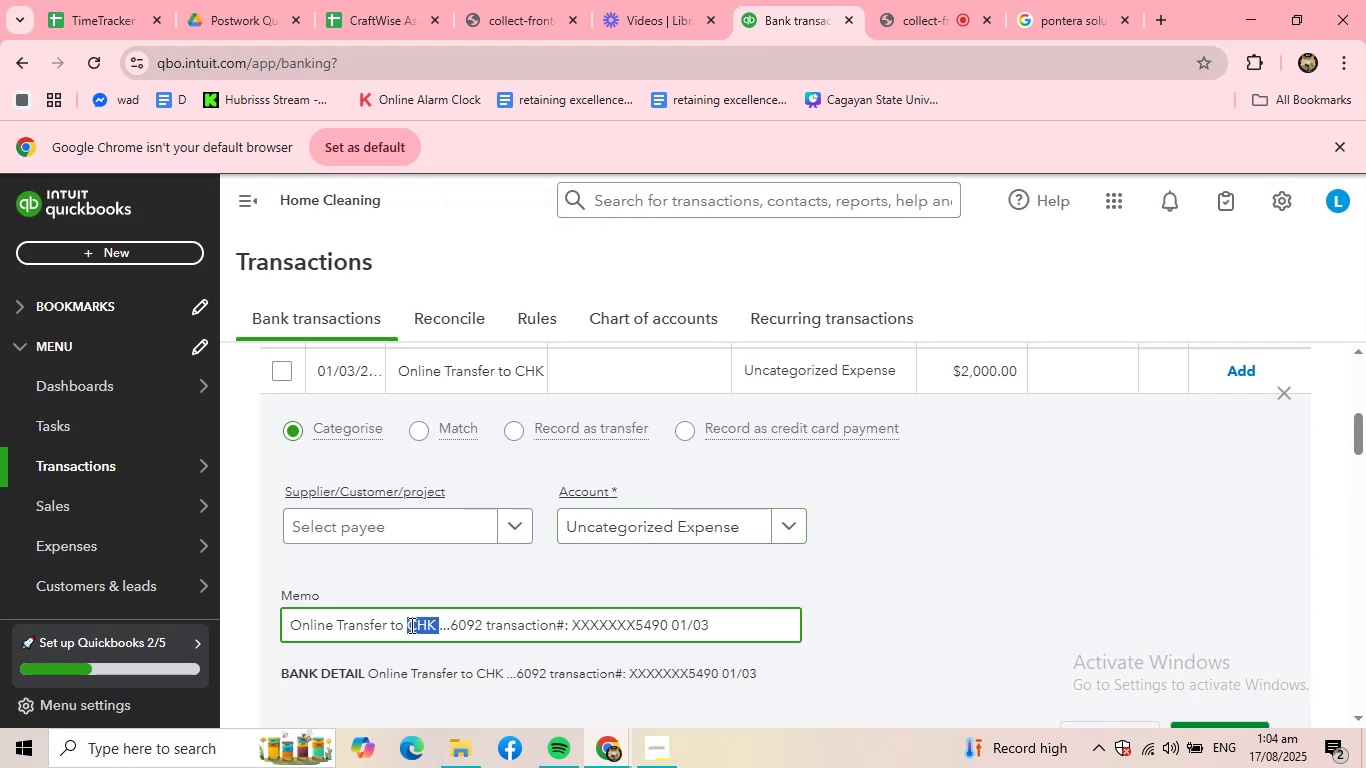 
key(Control+C)
 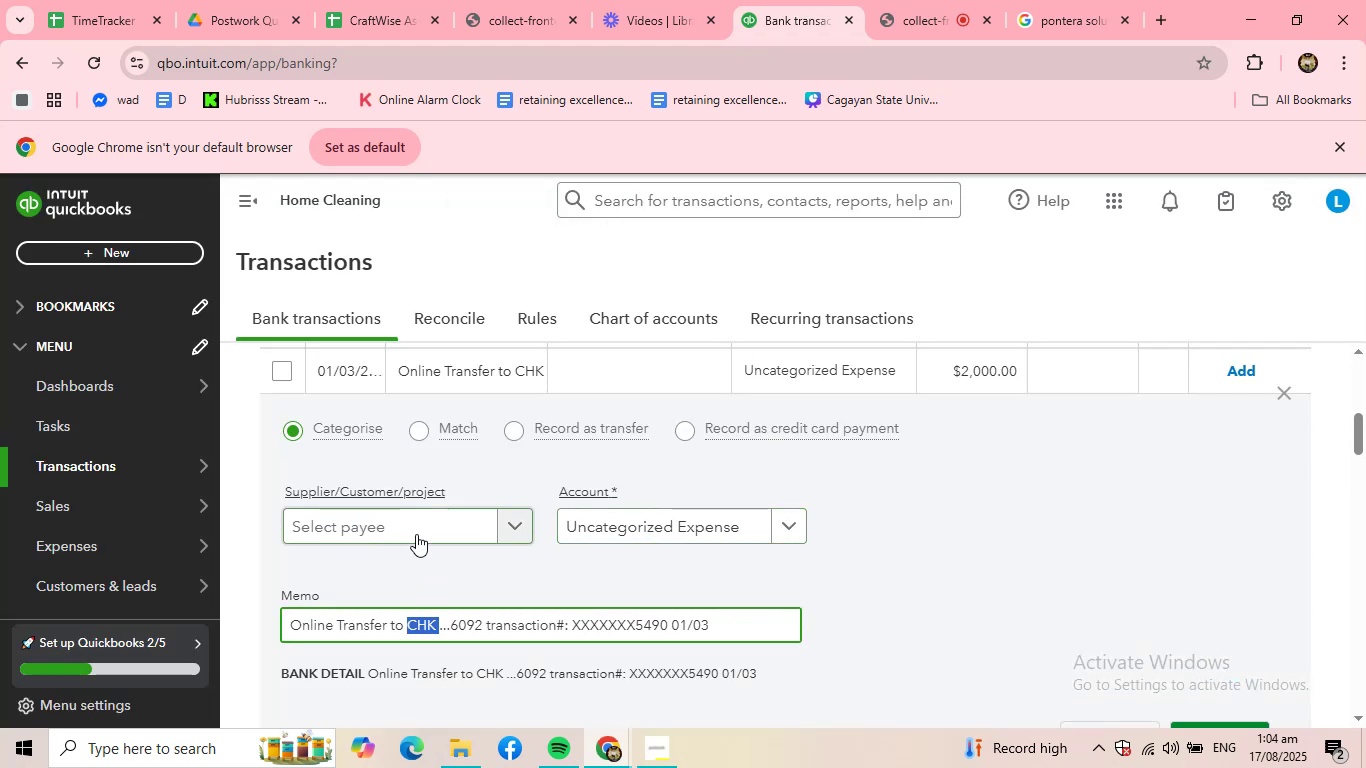 
left_click([416, 534])
 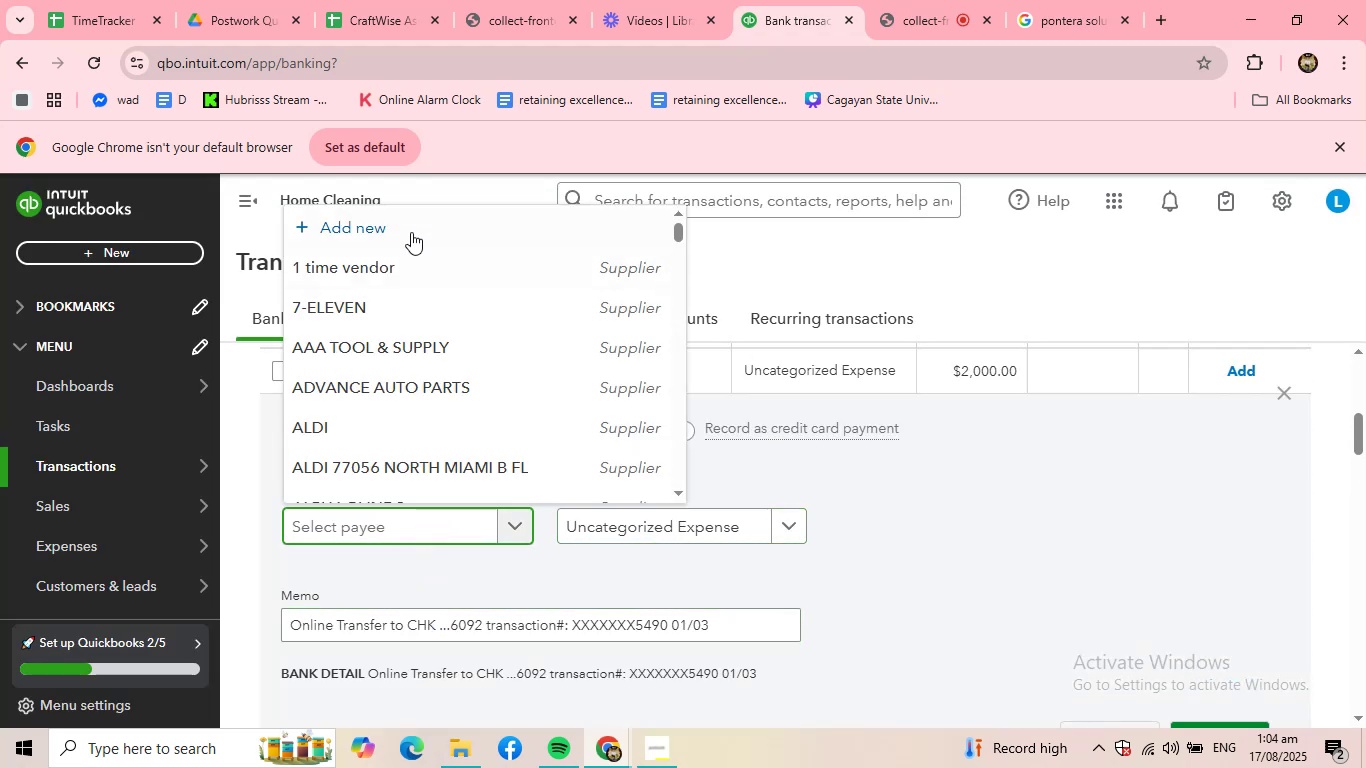 
left_click([410, 232])
 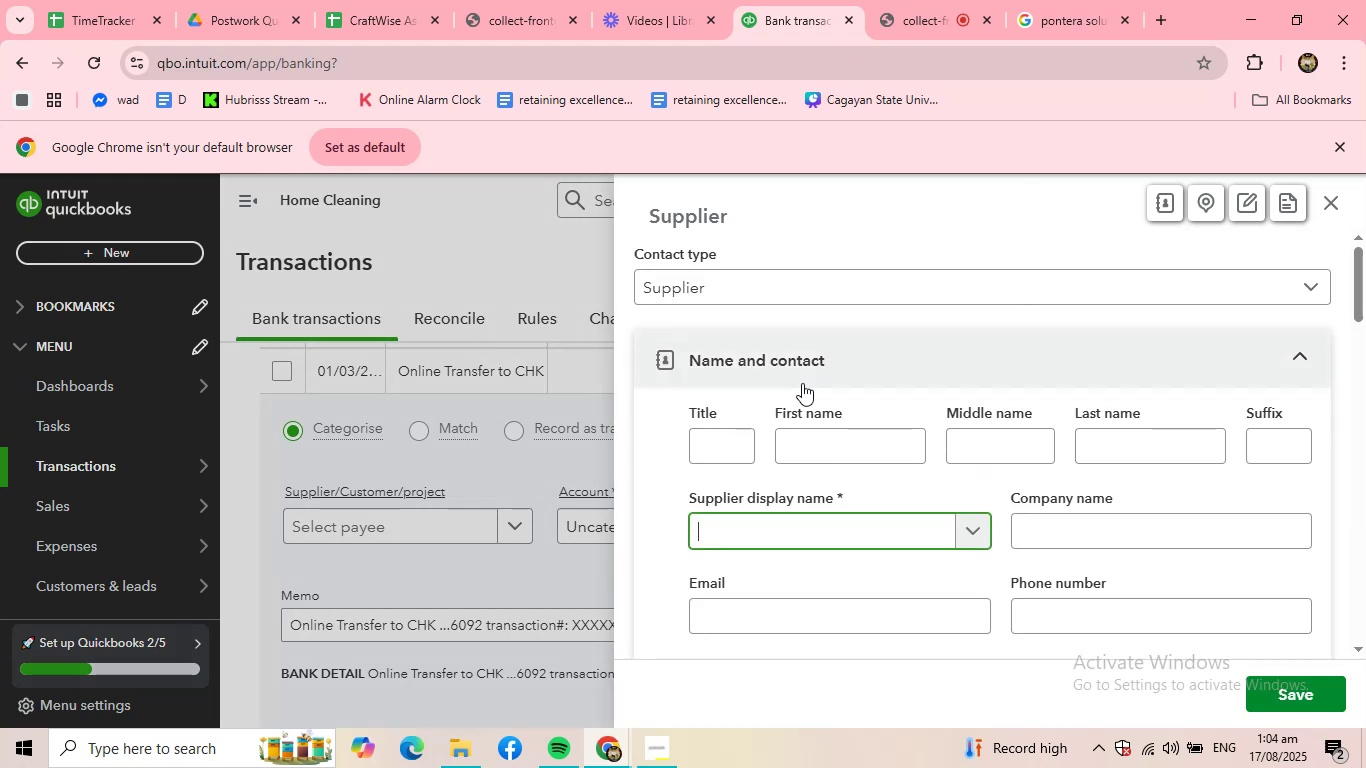 
key(Control+ControlLeft)
 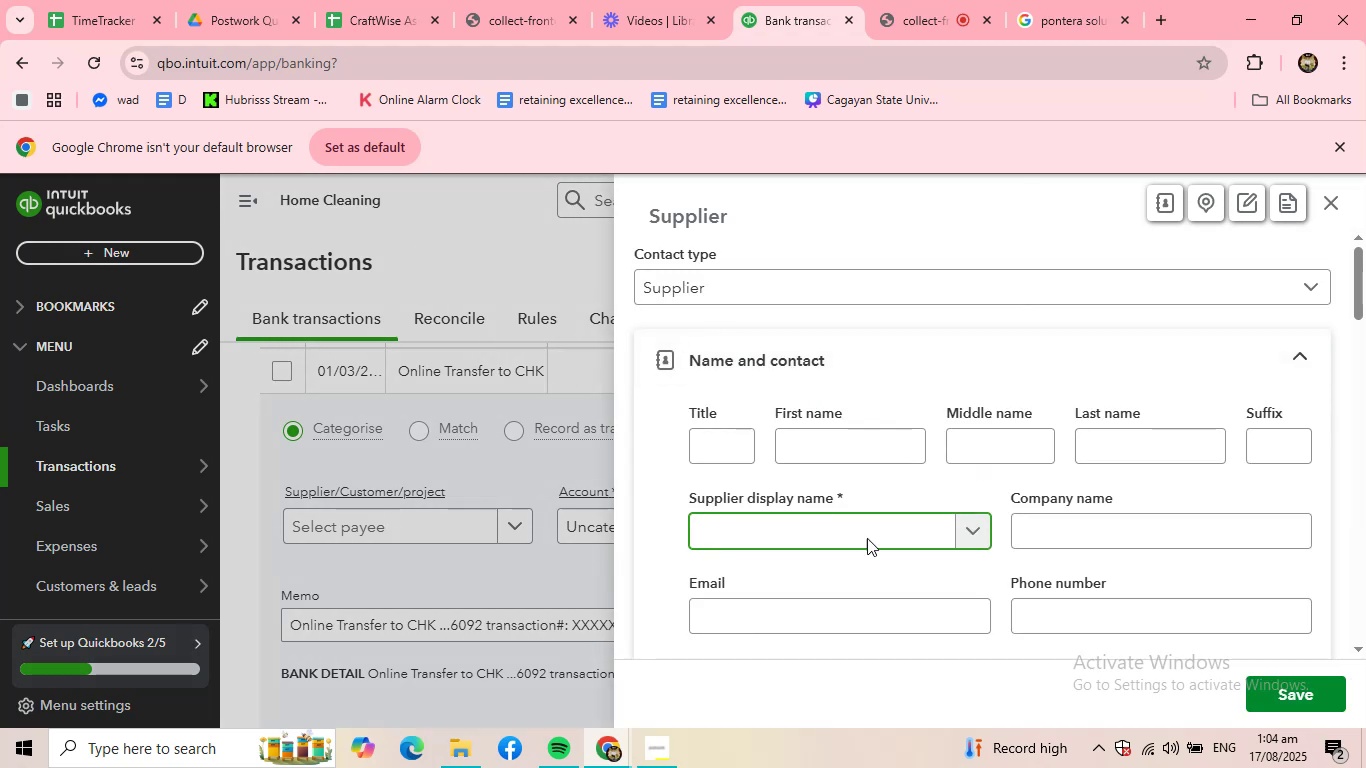 
key(Control+V)
 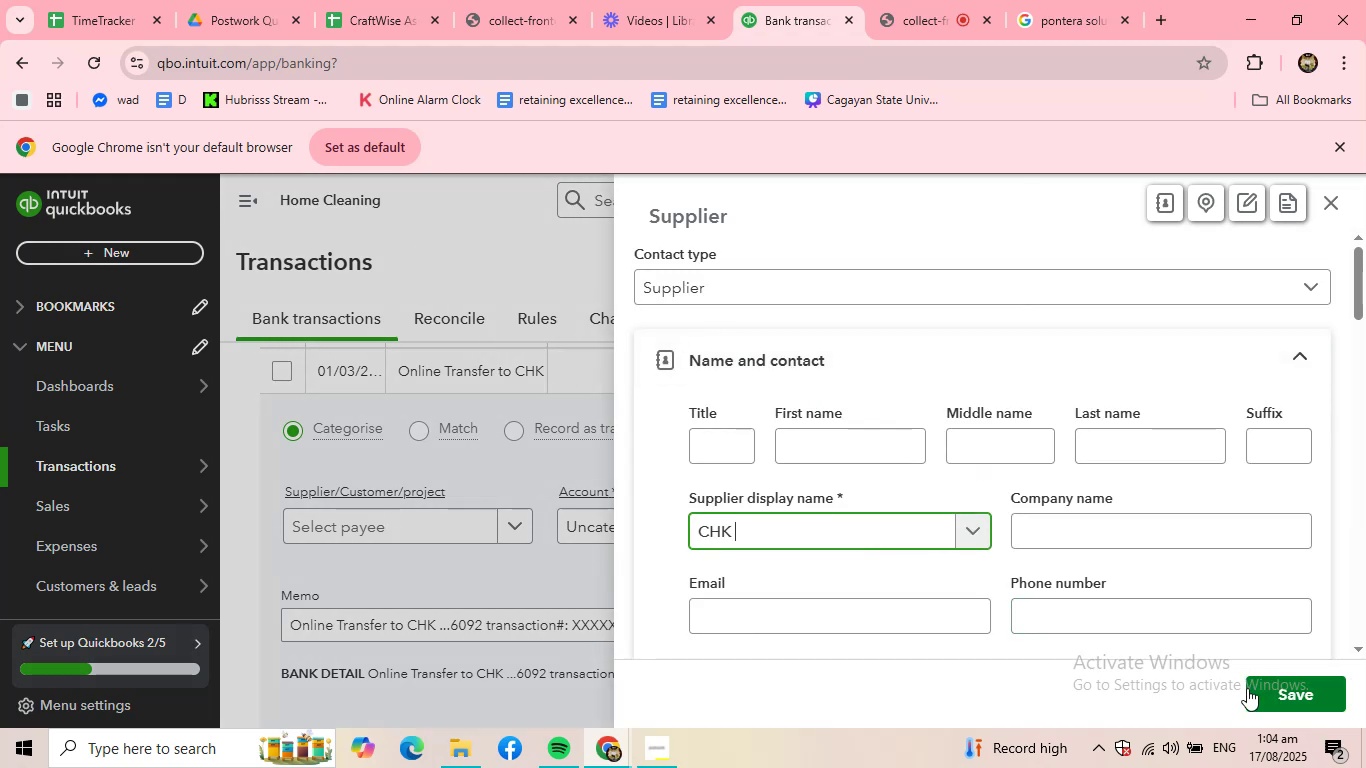 
left_click([1261, 689])
 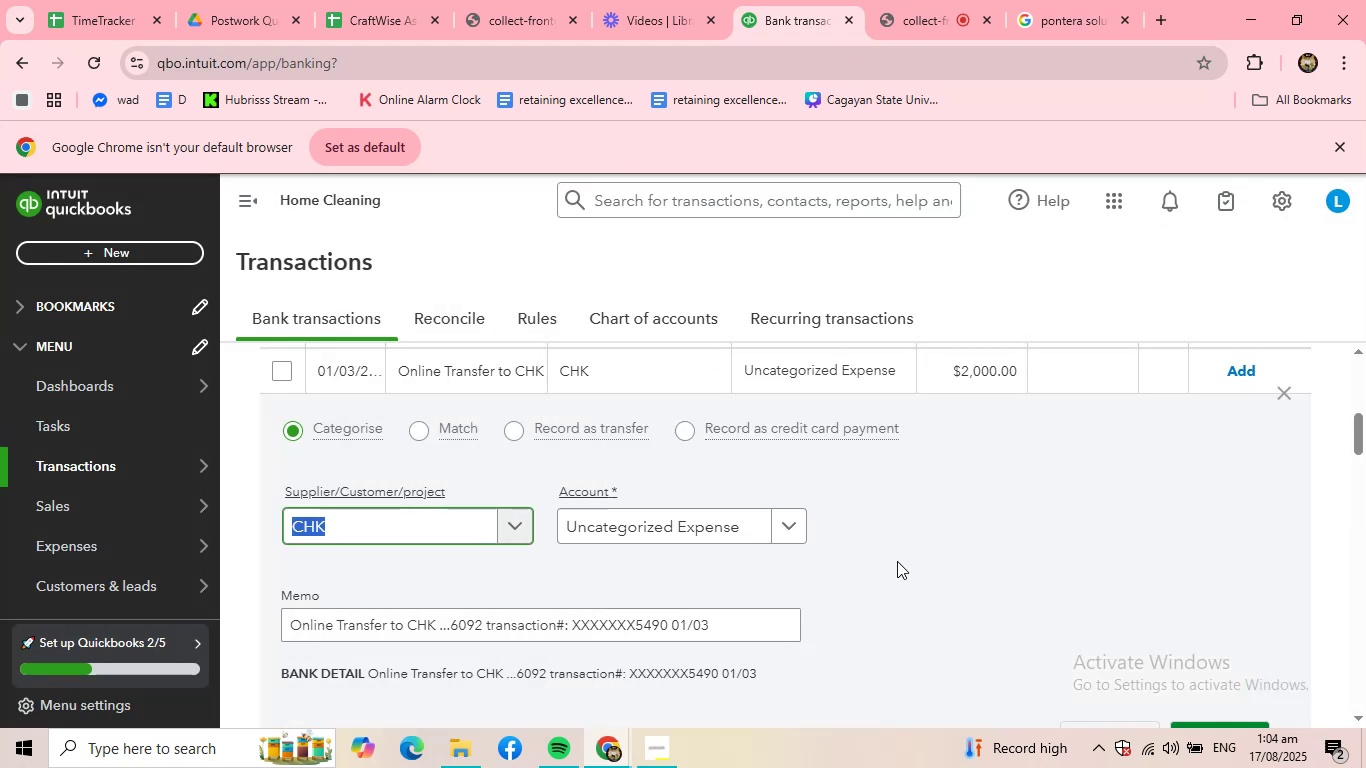 
scroll: coordinate [916, 559], scroll_direction: down, amount: 1.0
 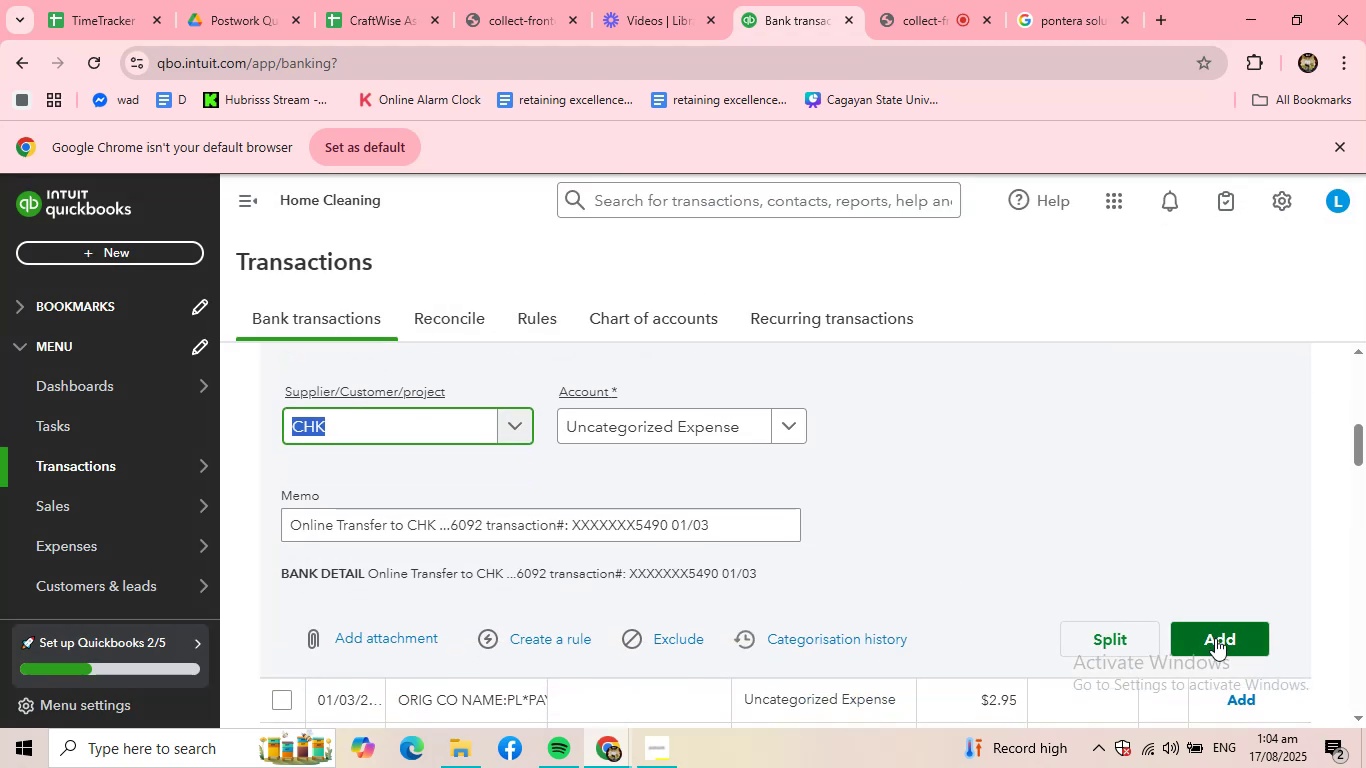 
left_click([1216, 639])
 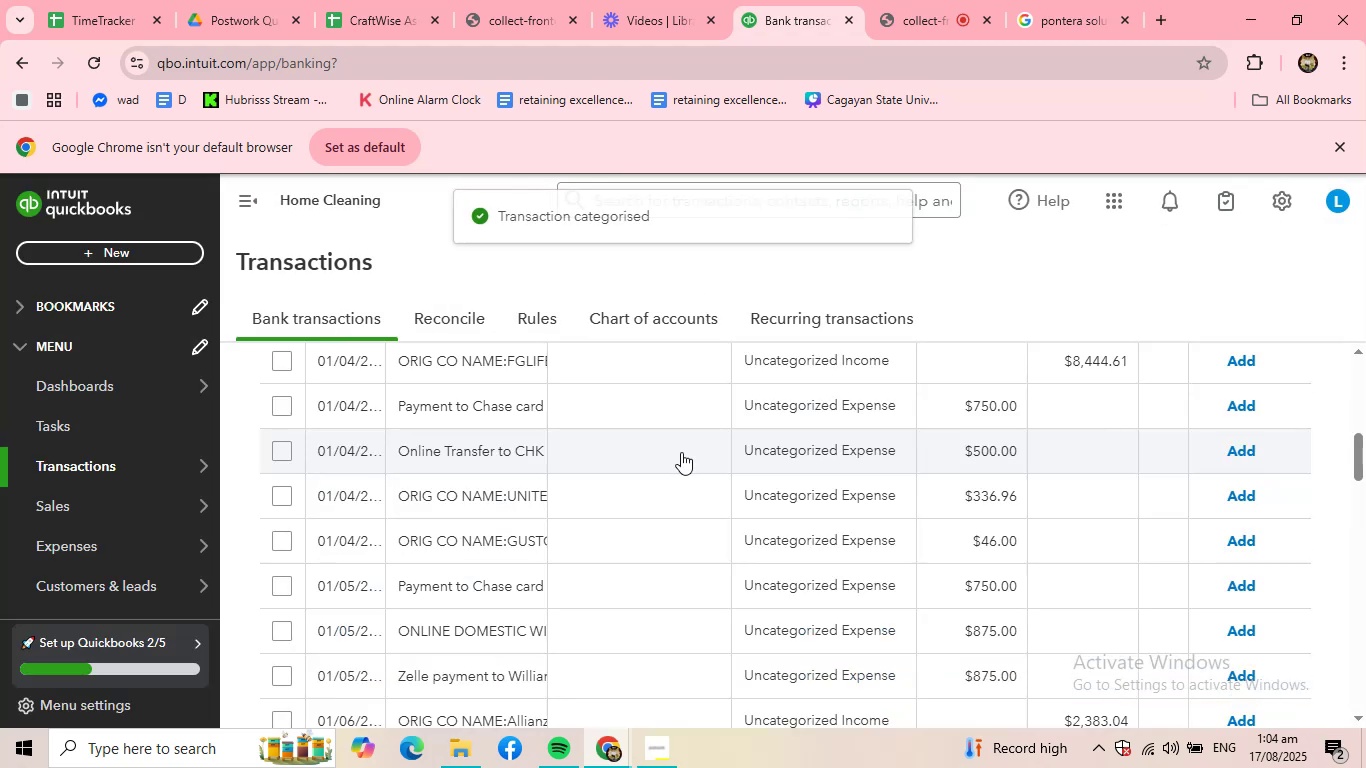 
scroll: coordinate [489, 401], scroll_direction: up, amount: 2.0
 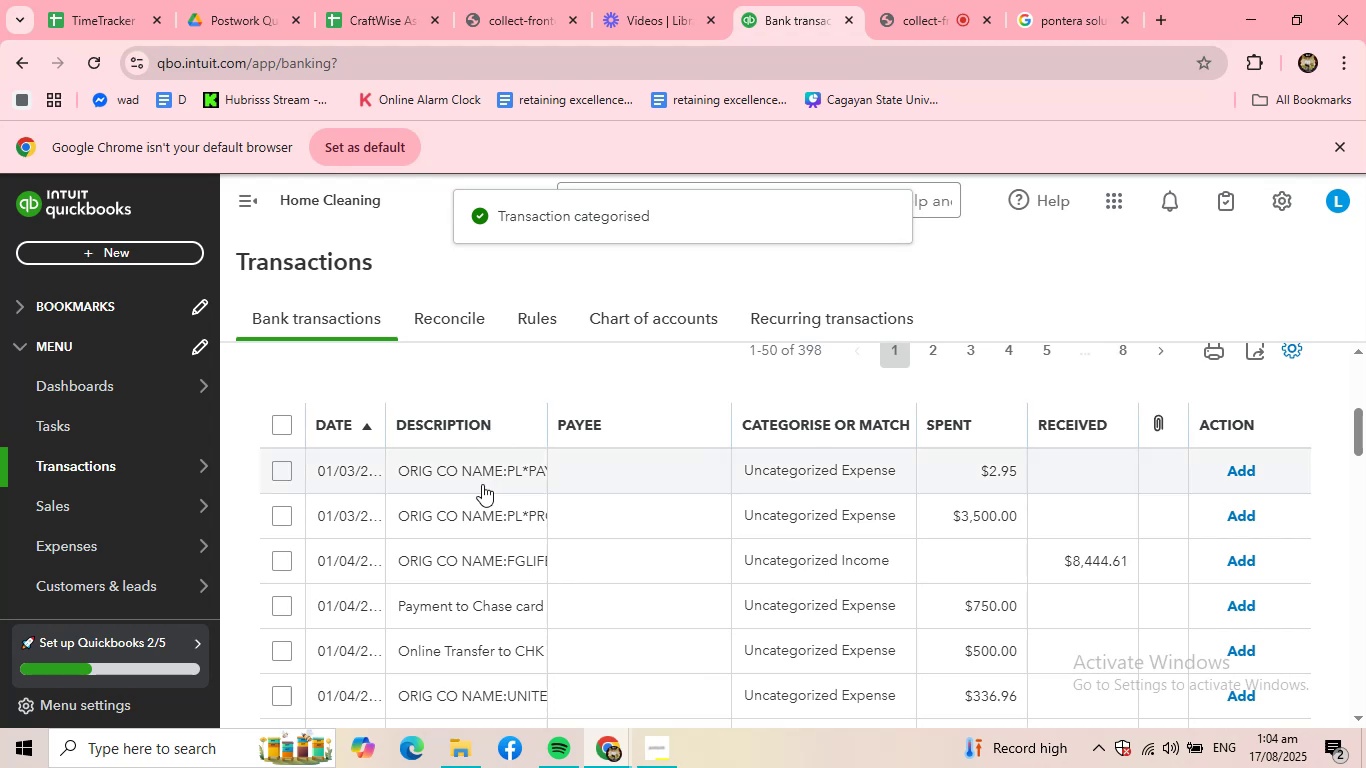 
left_click([482, 484])
 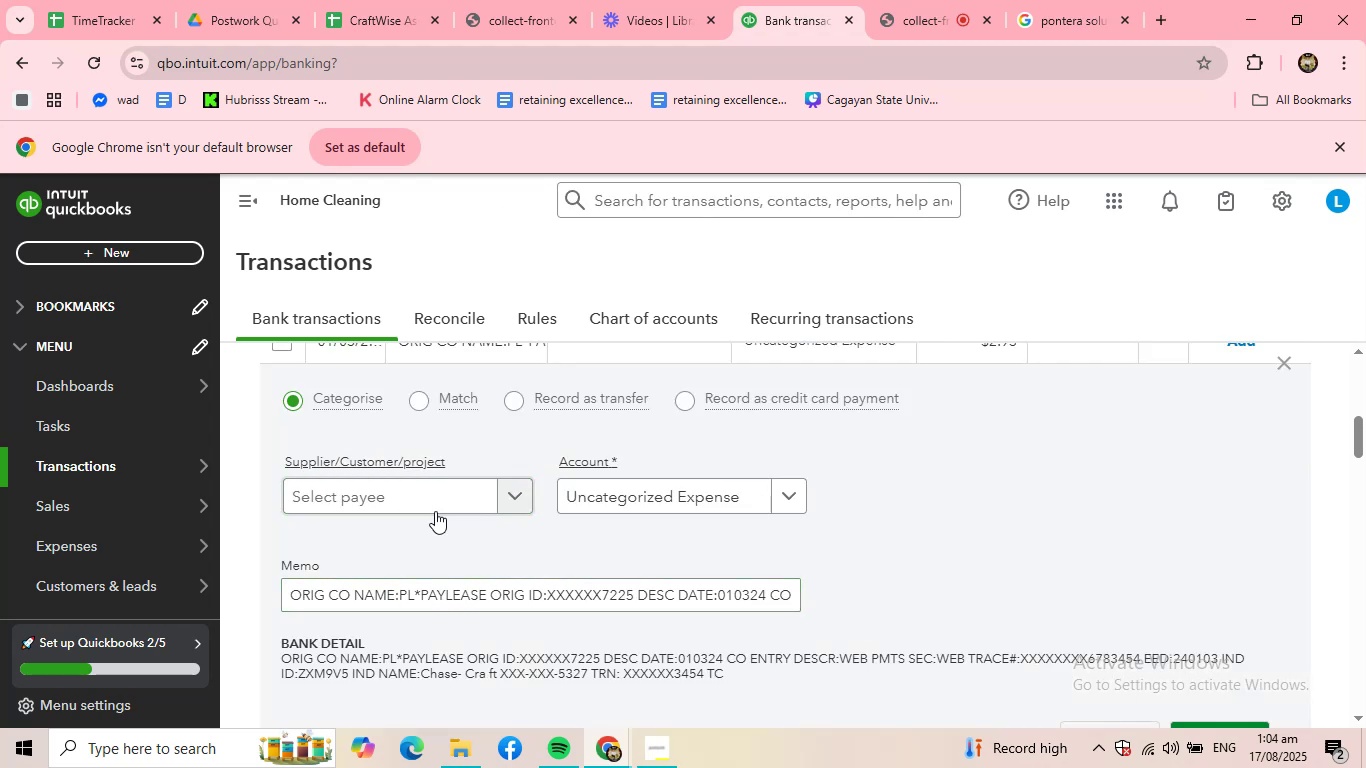 
wait(6.58)
 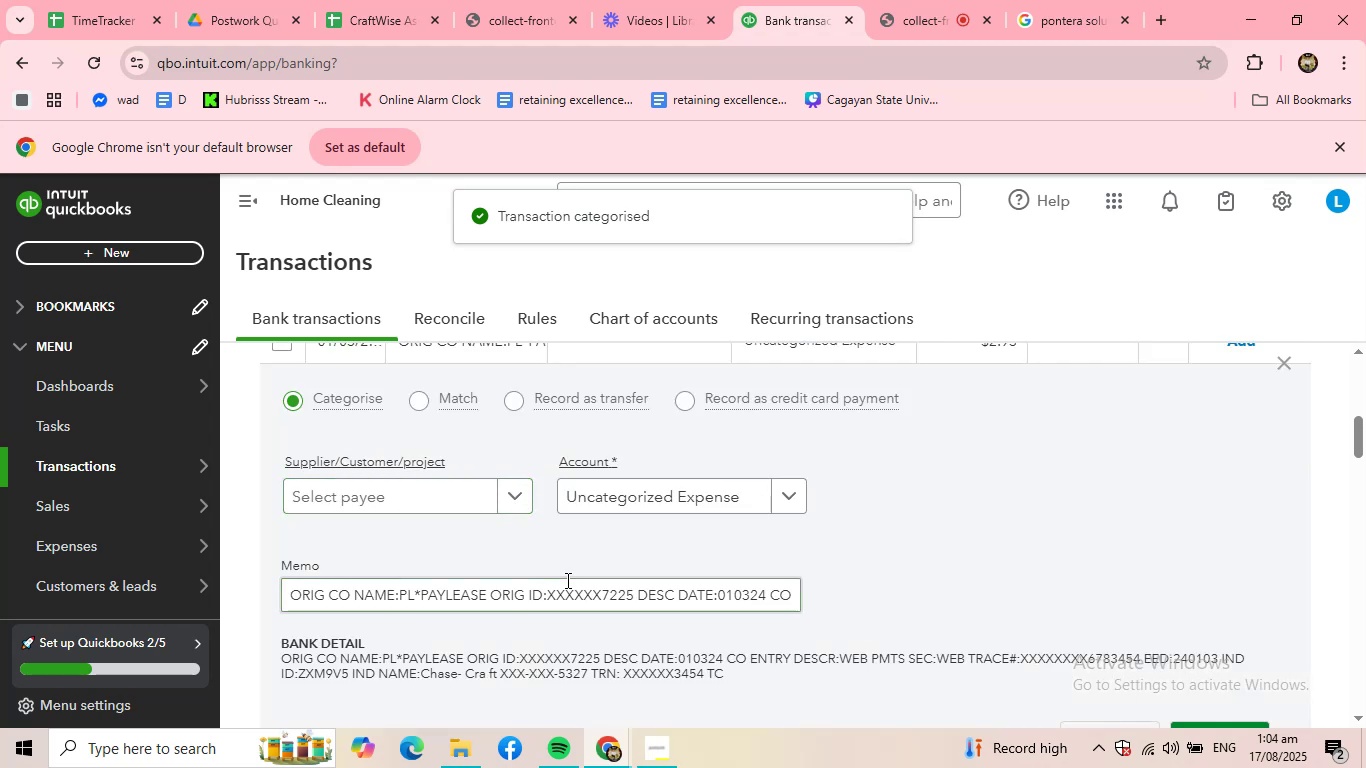 
left_click_drag(start_coordinate=[419, 596], to_coordinate=[486, 597])
 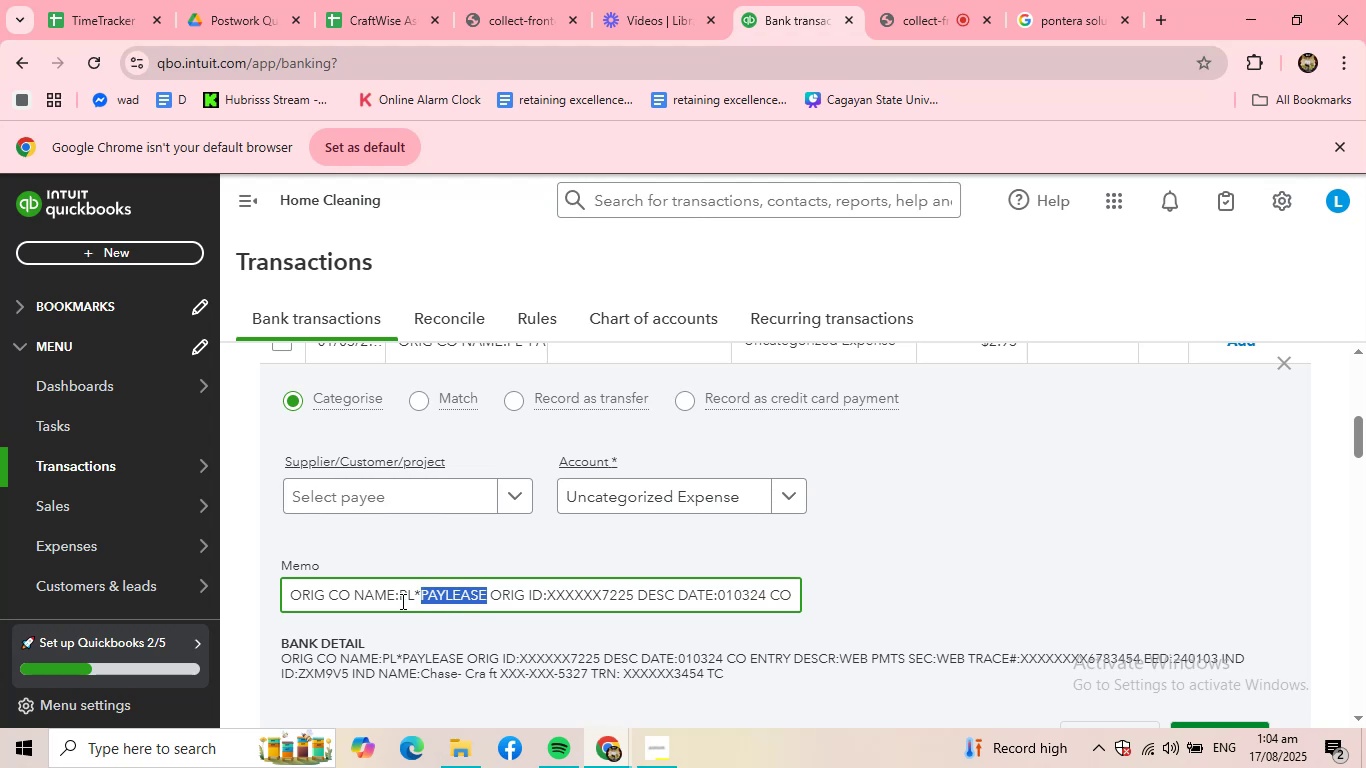 
left_click_drag(start_coordinate=[397, 597], to_coordinate=[485, 597])
 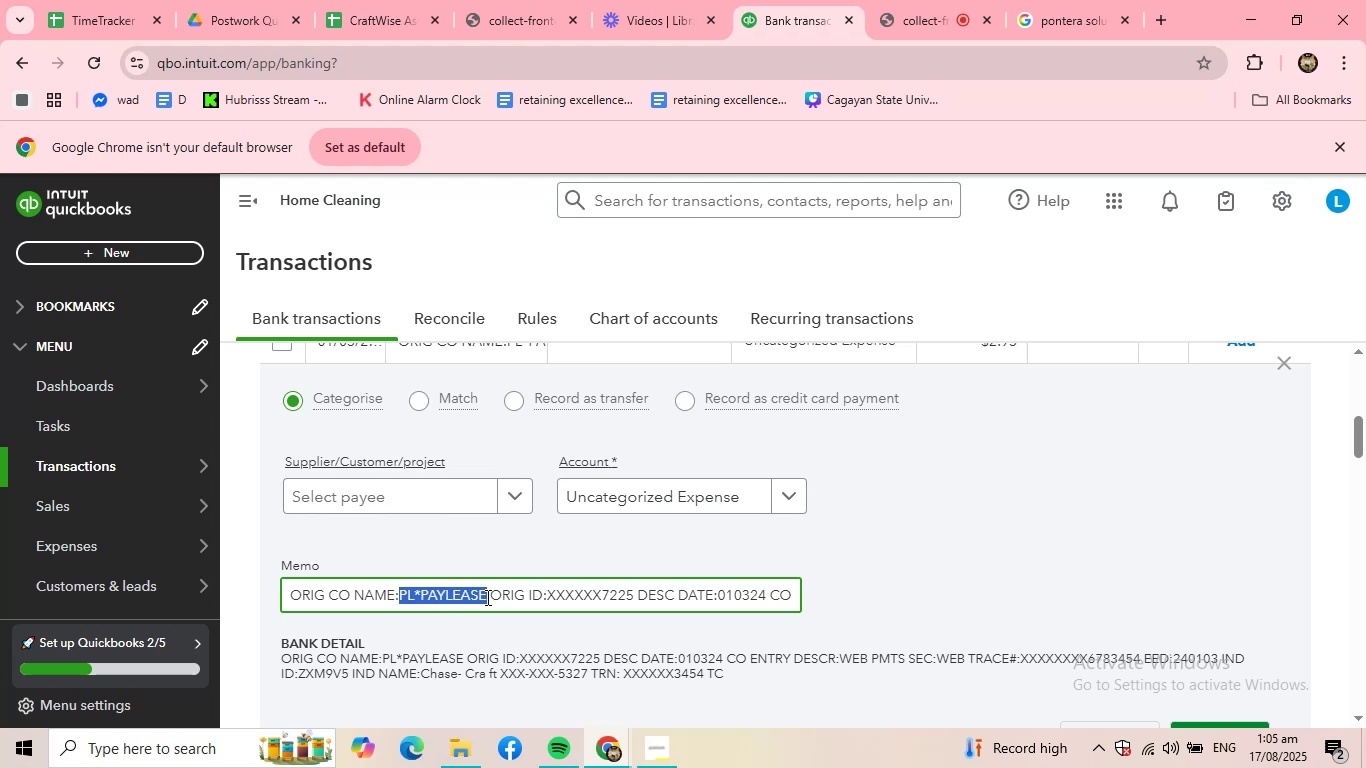 
key(Control+C)
 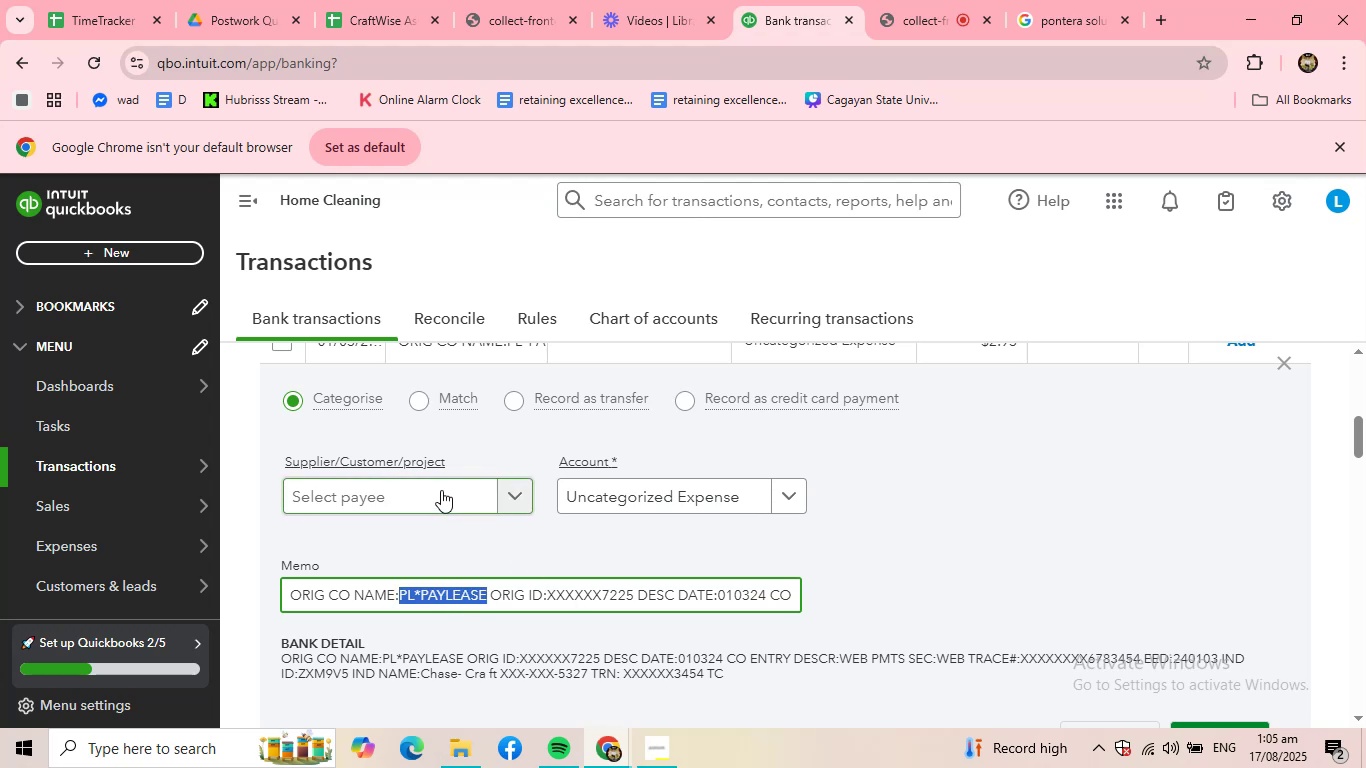 
left_click([441, 490])
 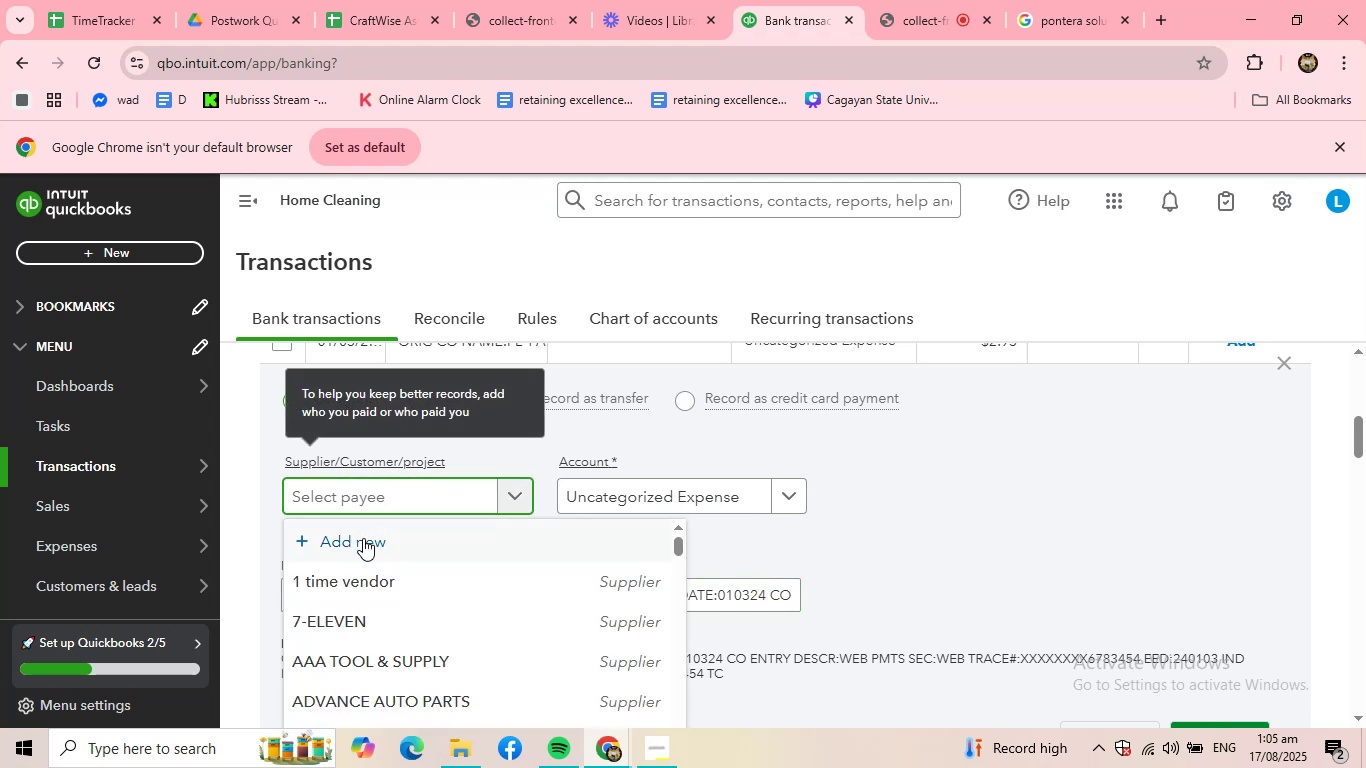 
left_click([359, 545])
 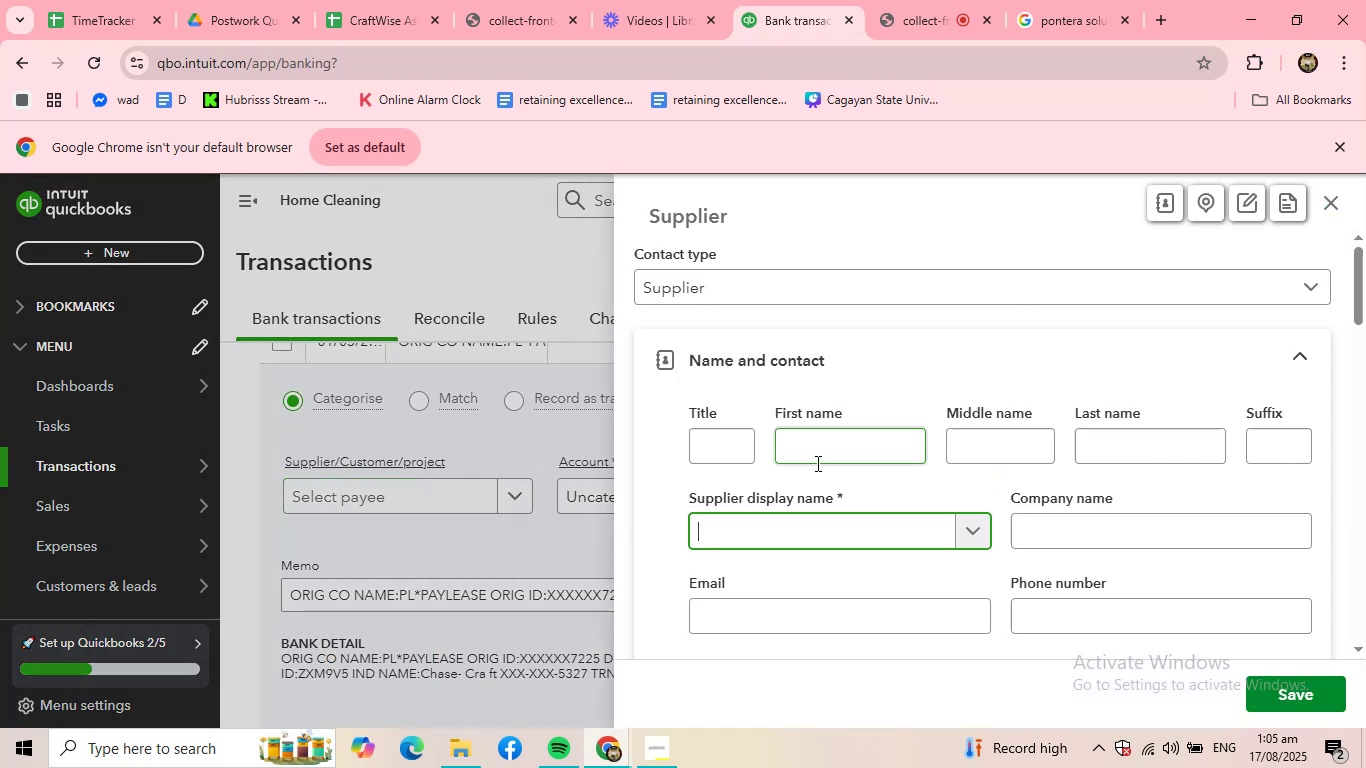 
key(Control+ControlLeft)
 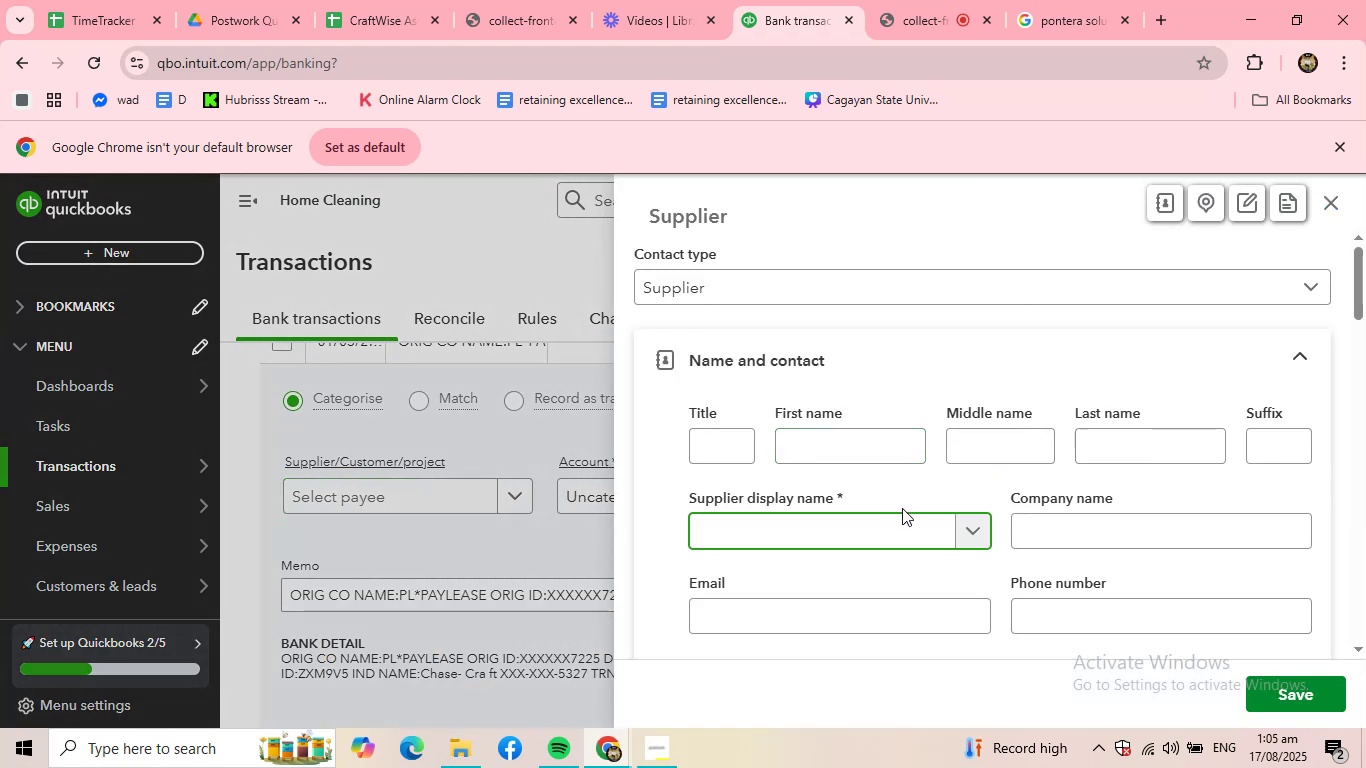 
key(Control+V)
 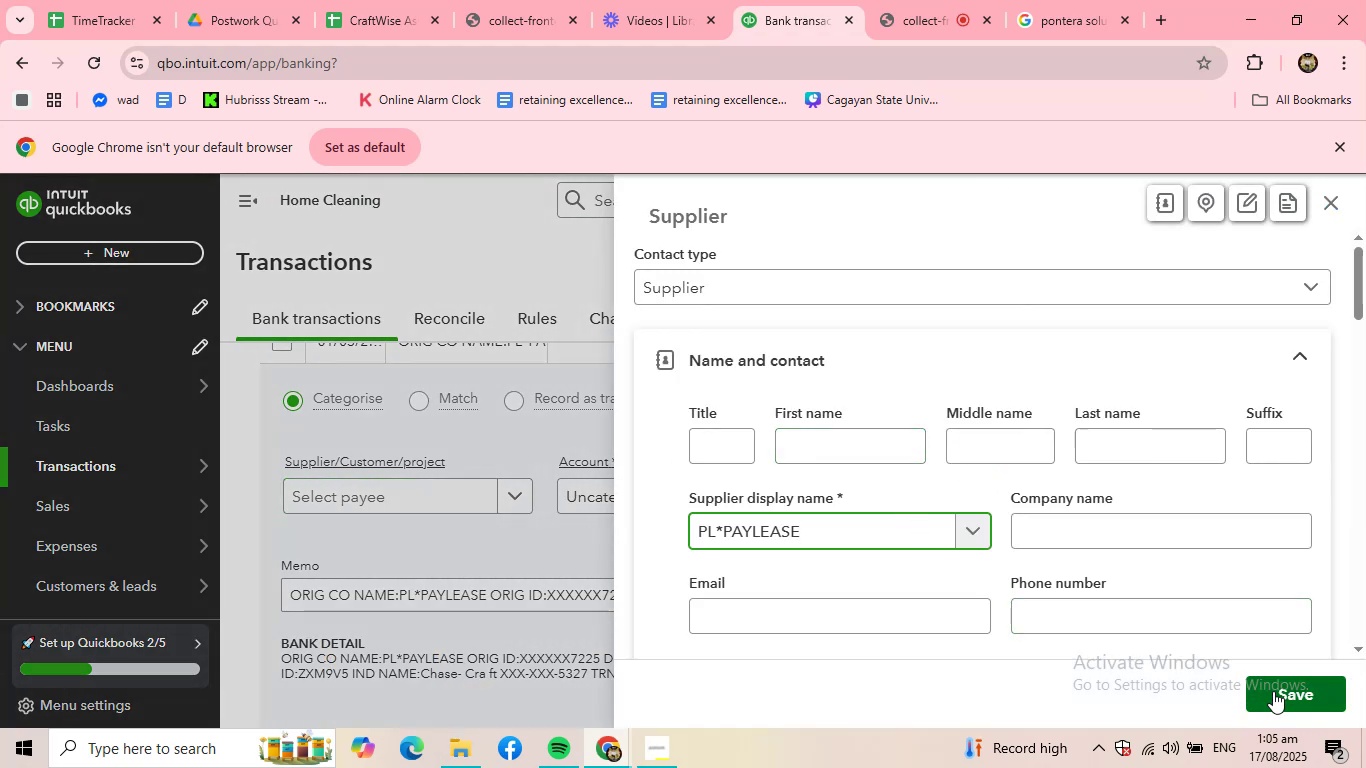 
left_click([1273, 691])
 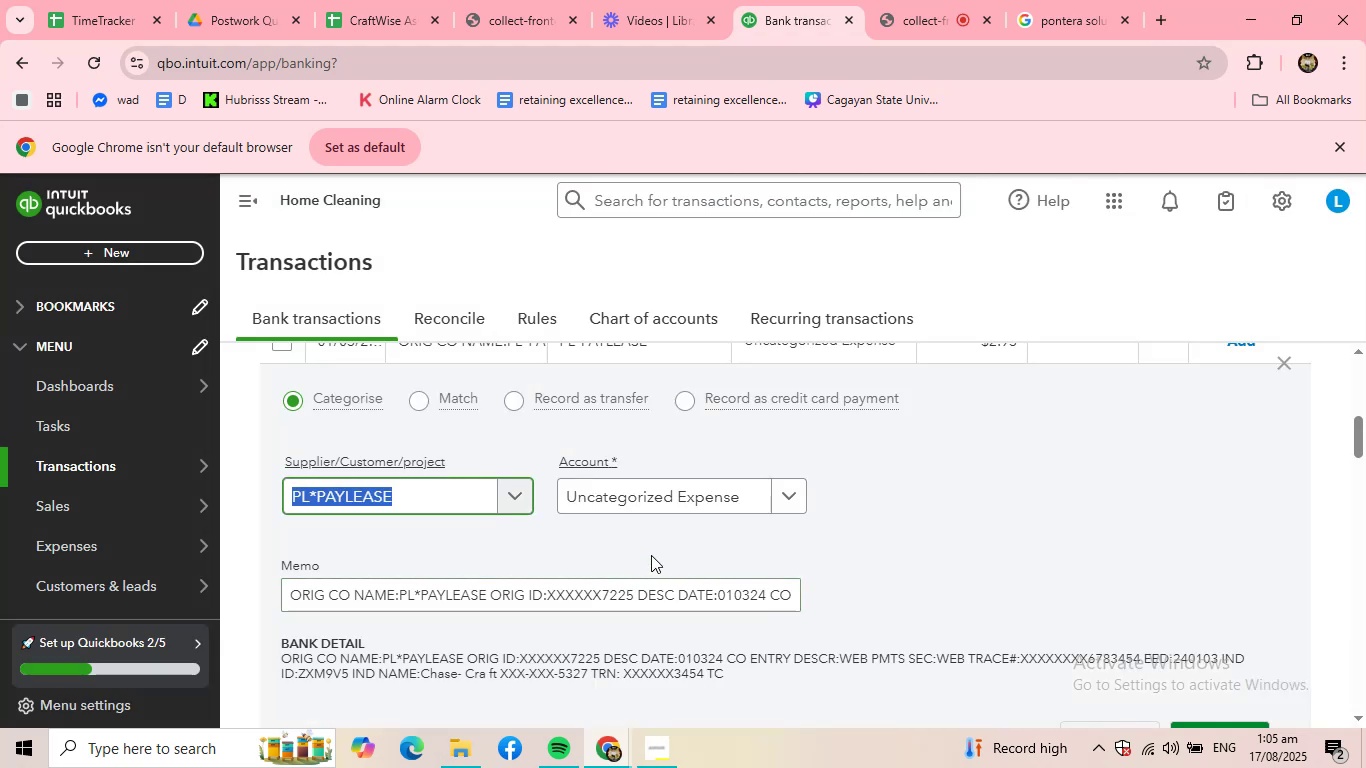 
left_click([693, 502])
 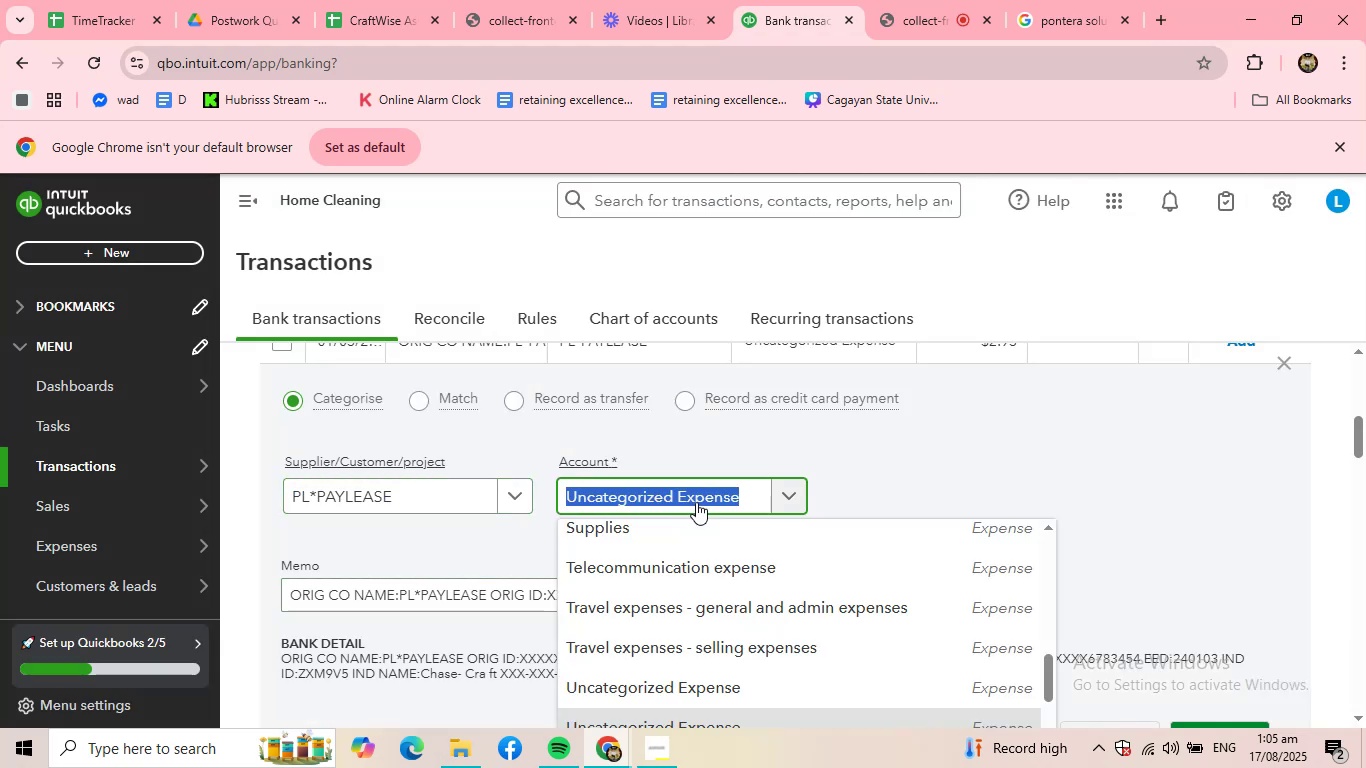 
type(lease)
 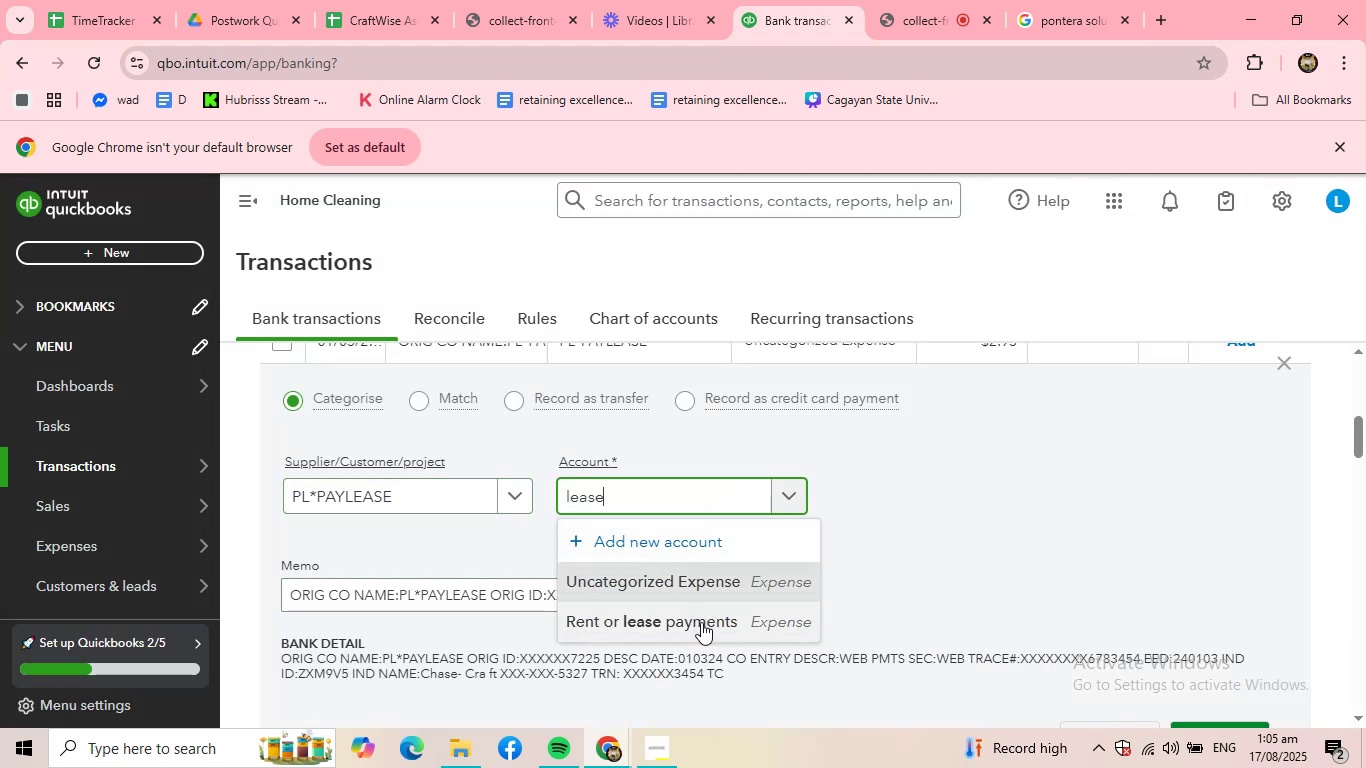 
left_click([701, 622])
 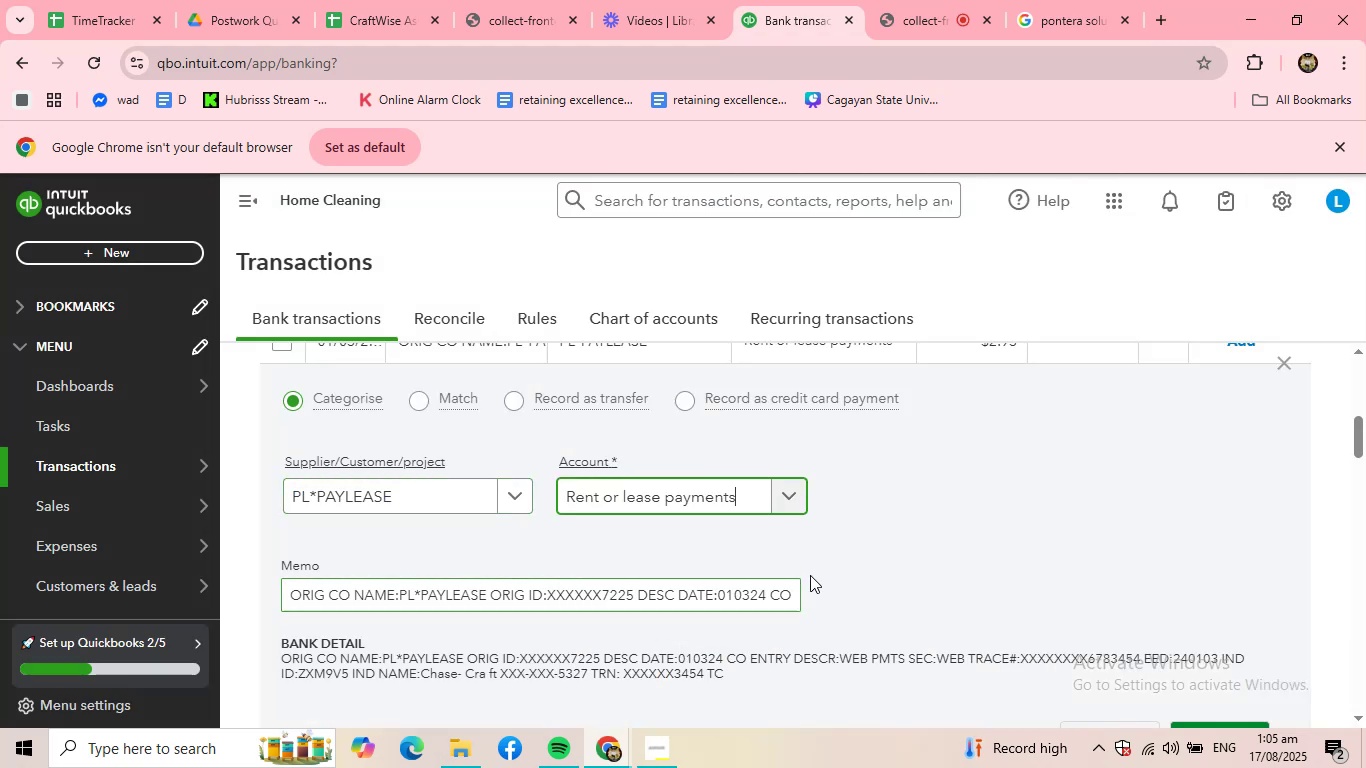 
scroll: coordinate [810, 575], scroll_direction: down, amount: 1.0
 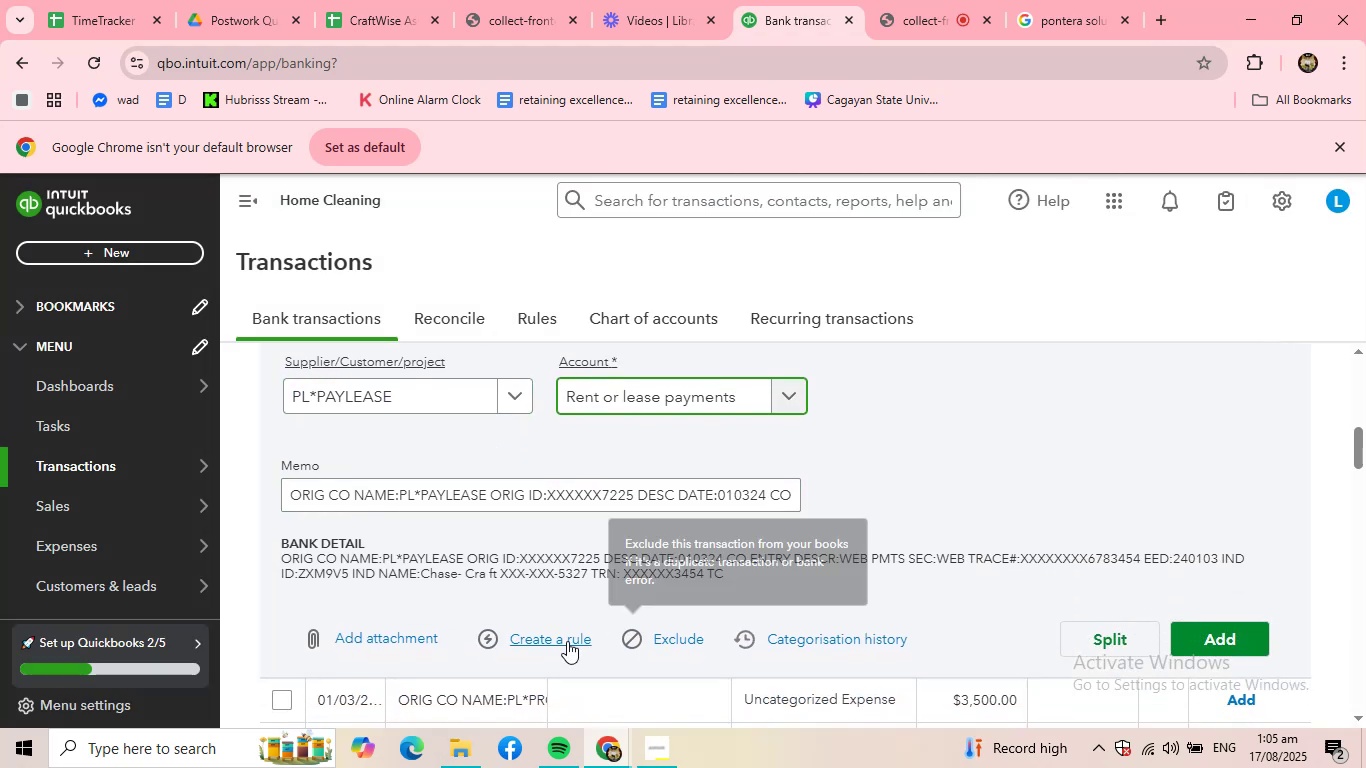 
left_click([566, 641])
 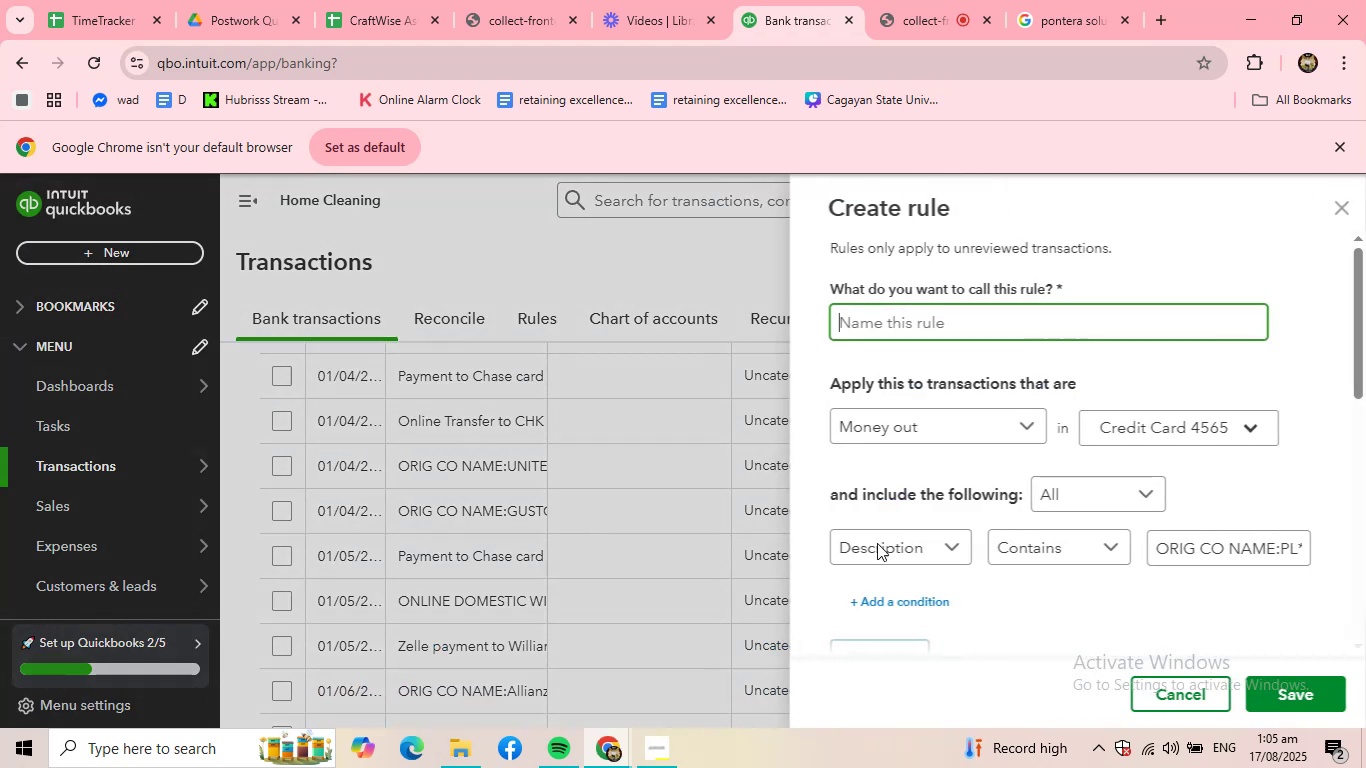 
key(Control+ControlLeft)
 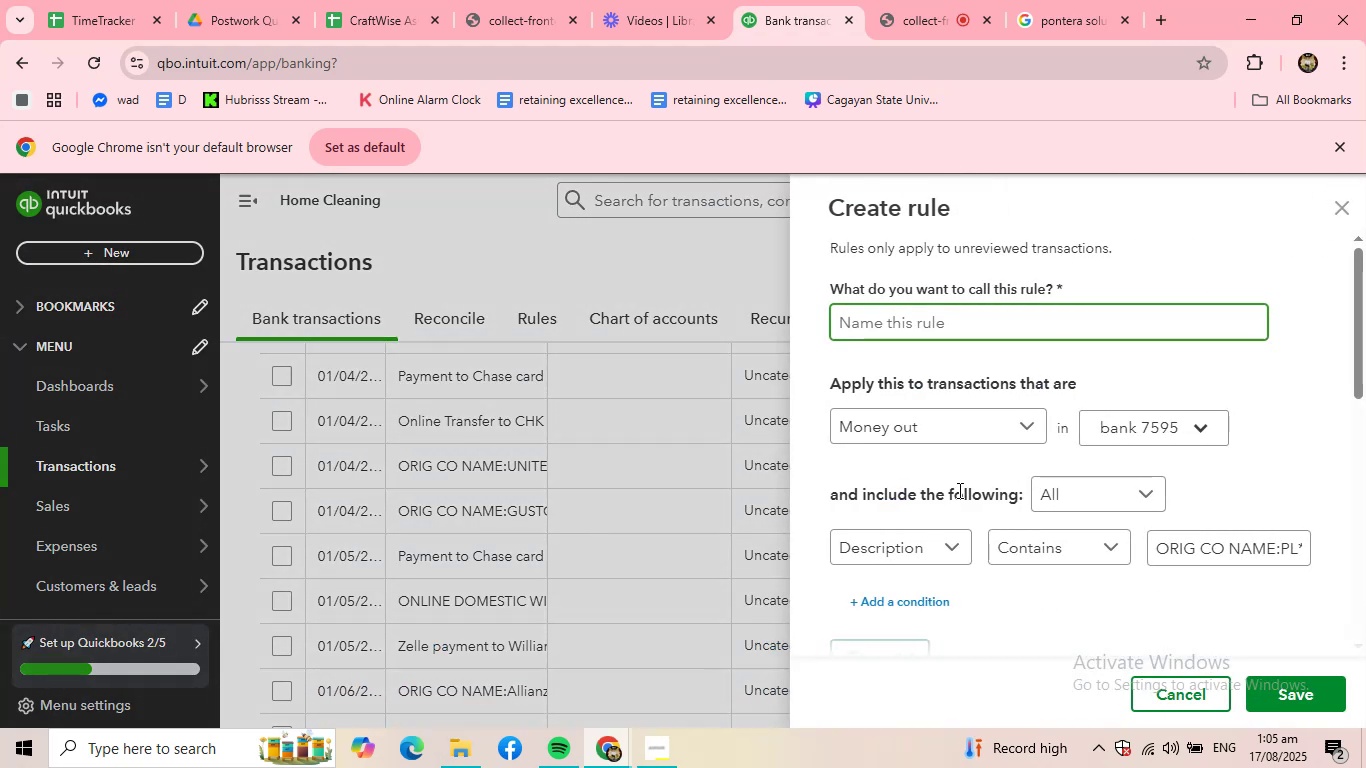 
key(Control+V)
 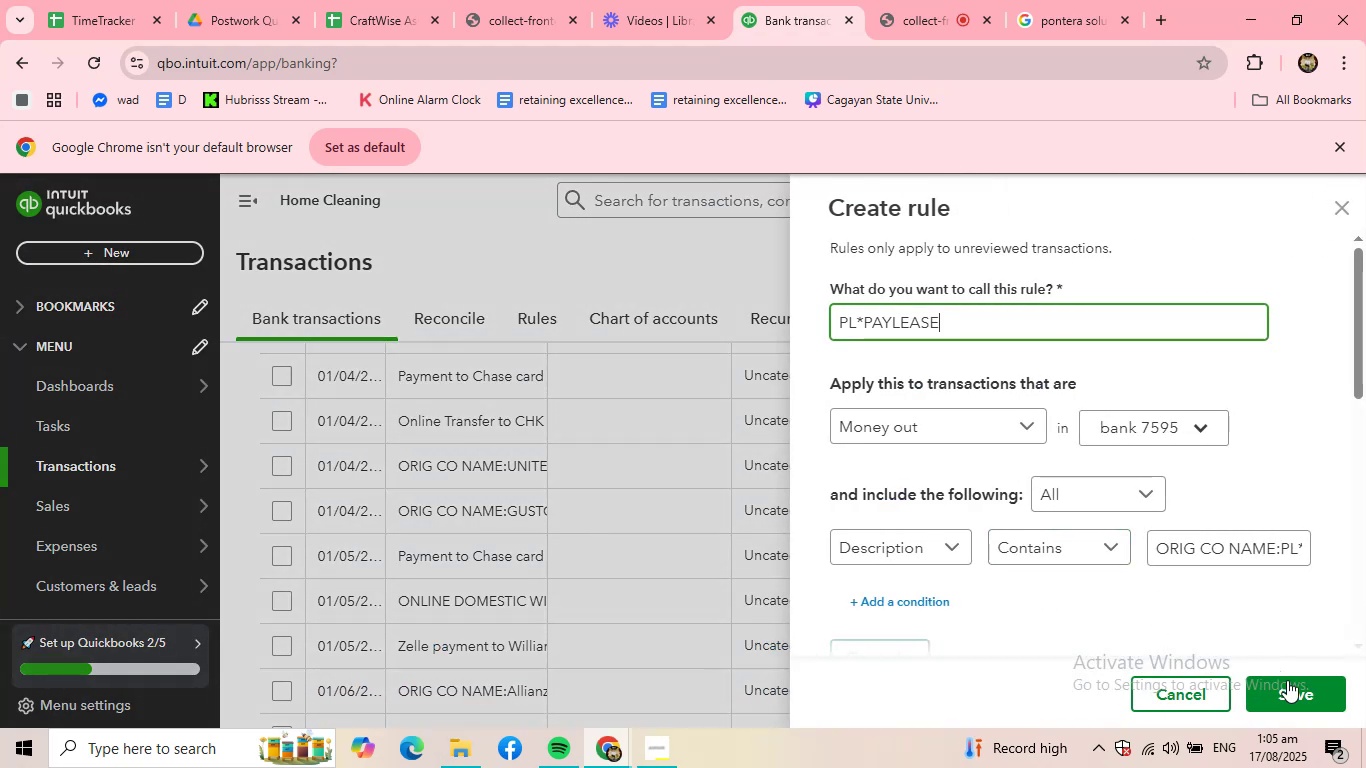 
left_click([1298, 690])
 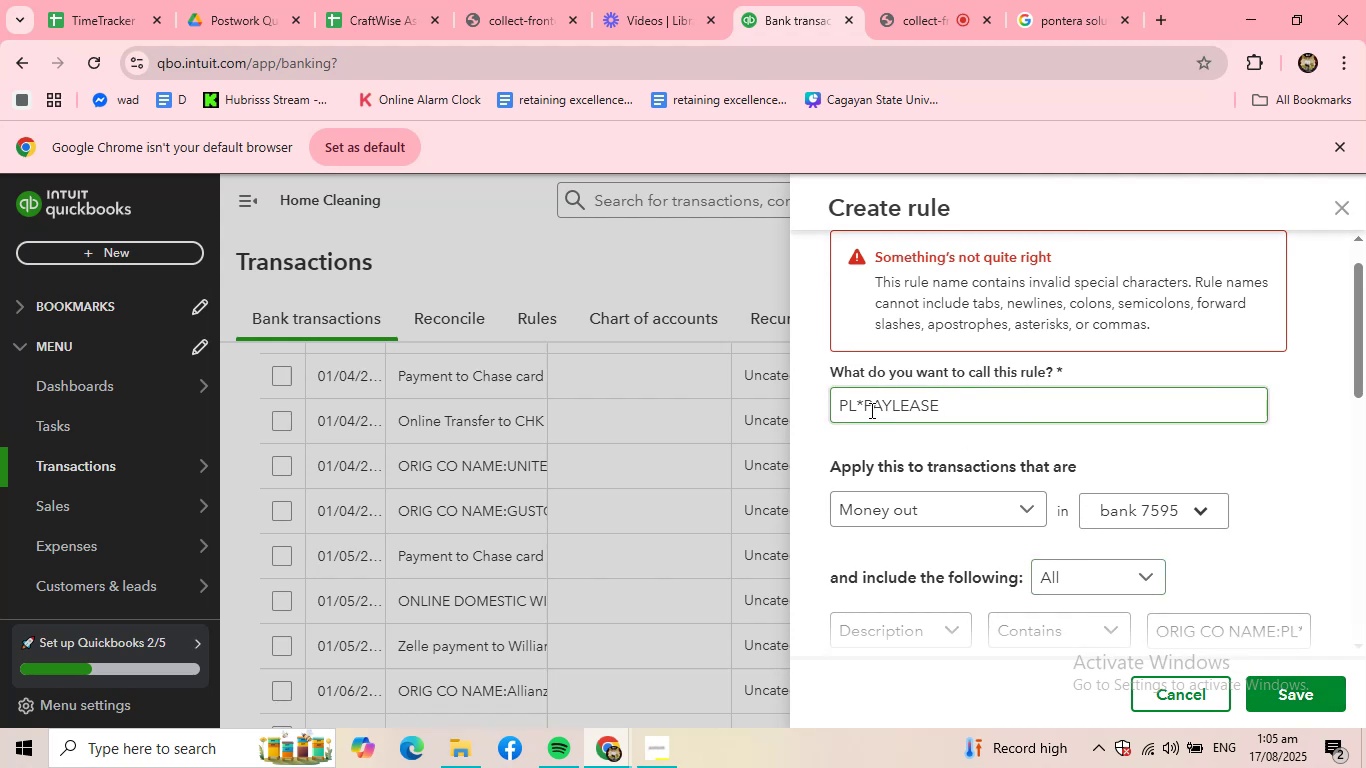 
left_click([866, 407])
 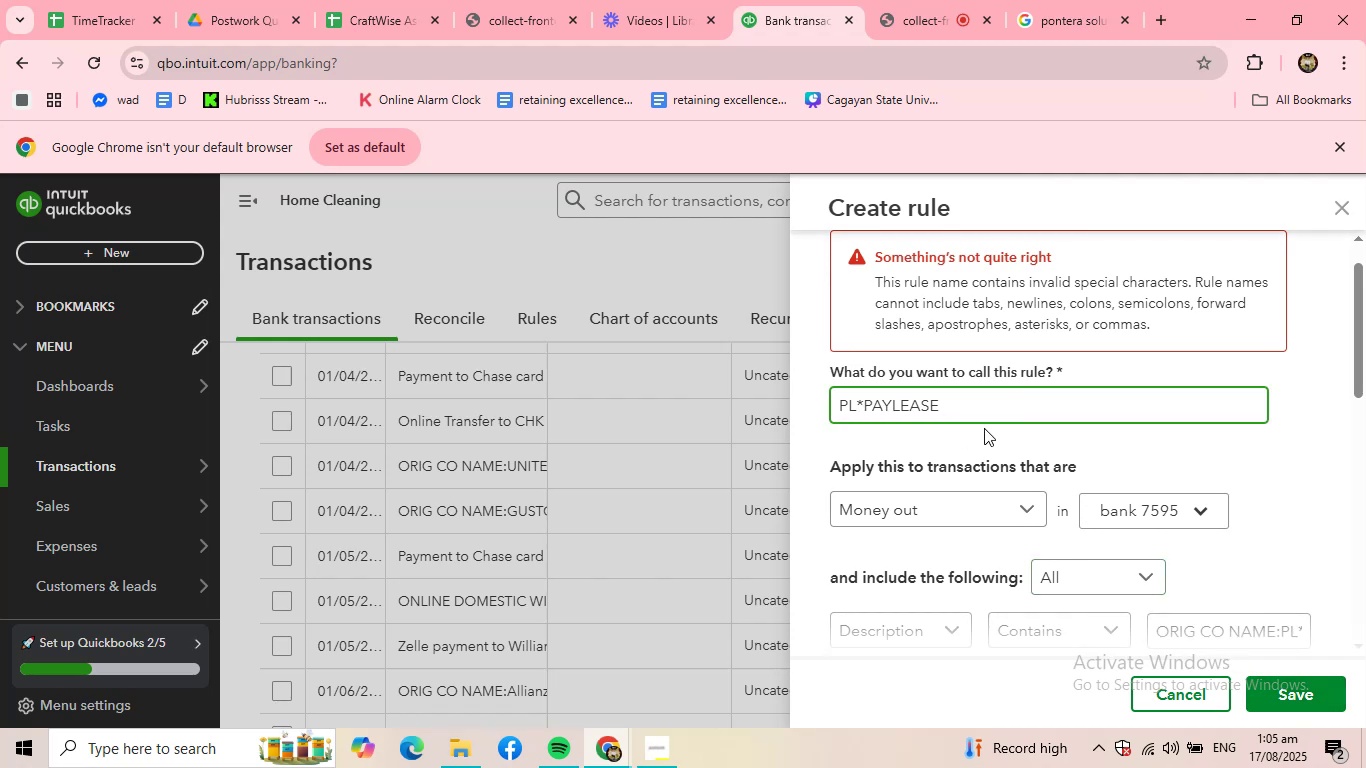 
key(Backspace)
 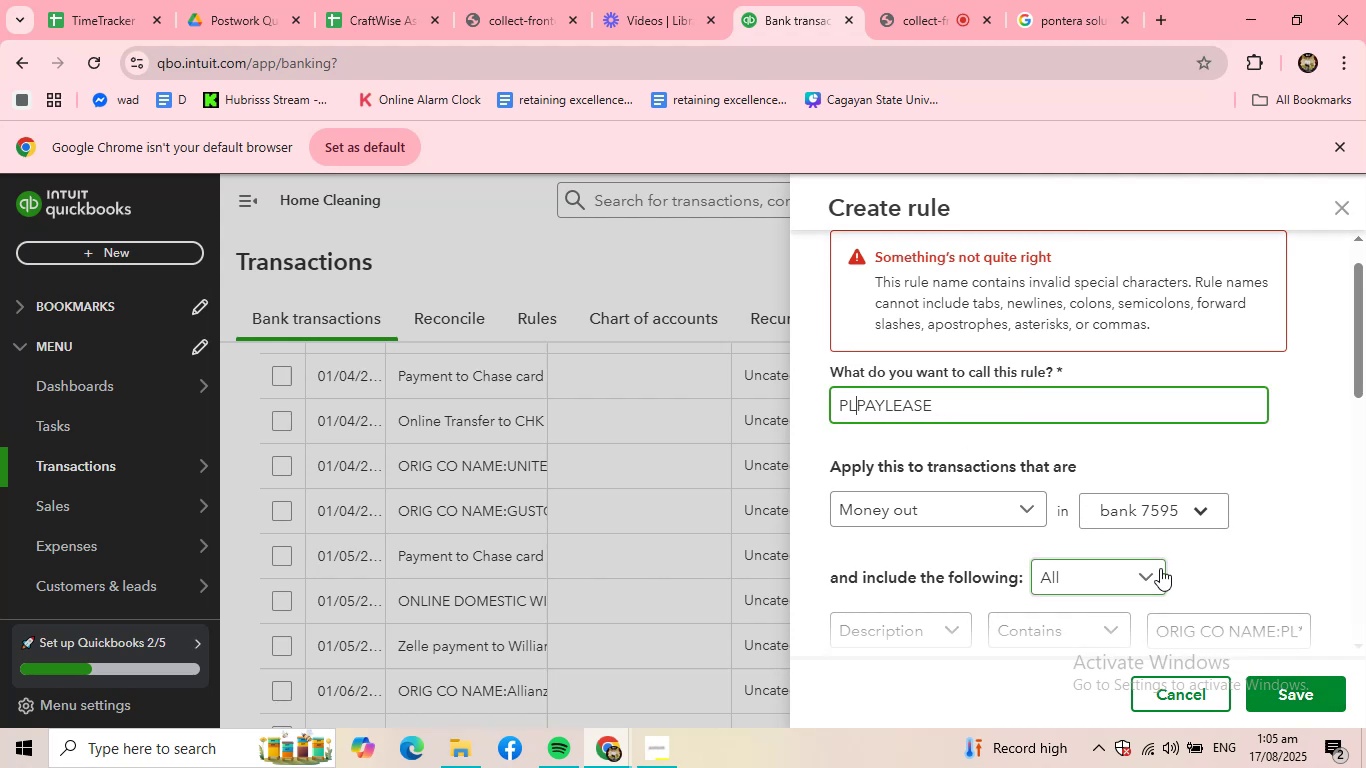 
key(Backspace)
 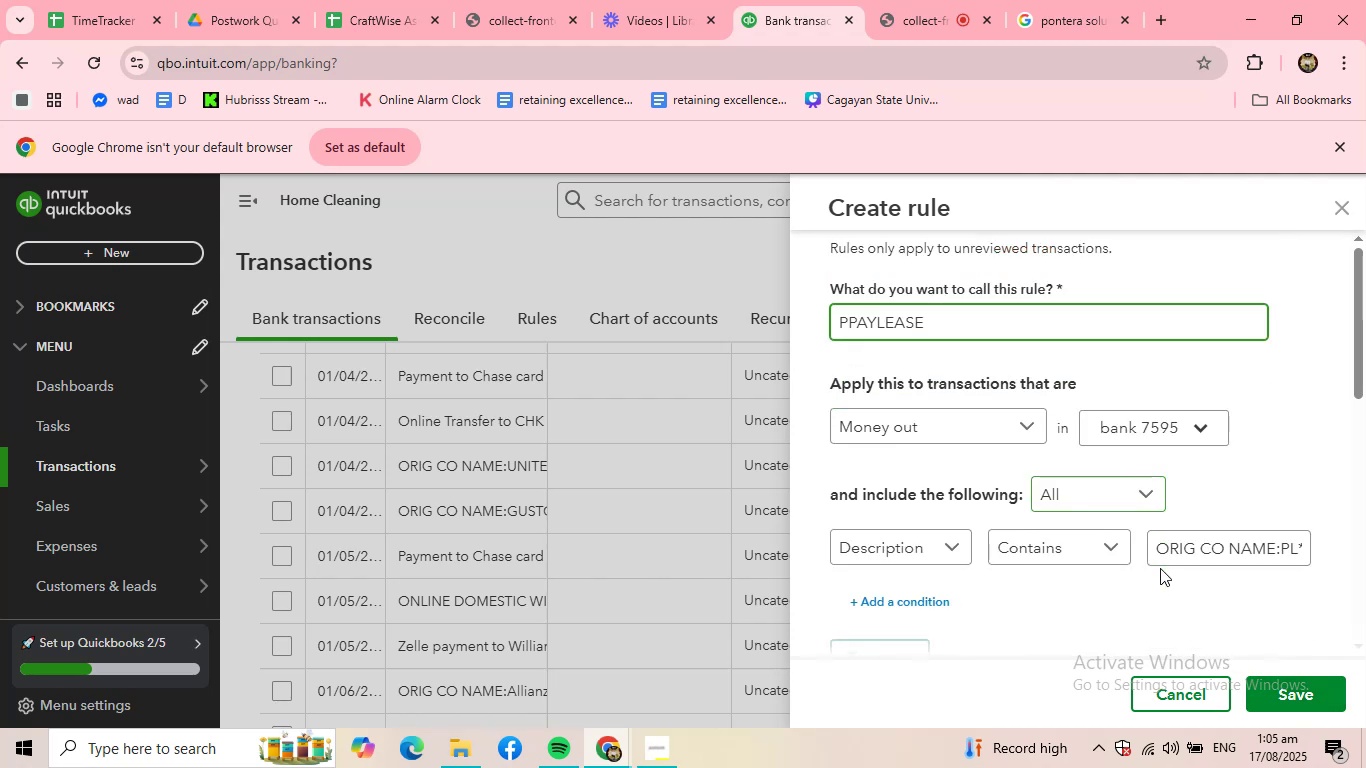 
key(Backspace)
 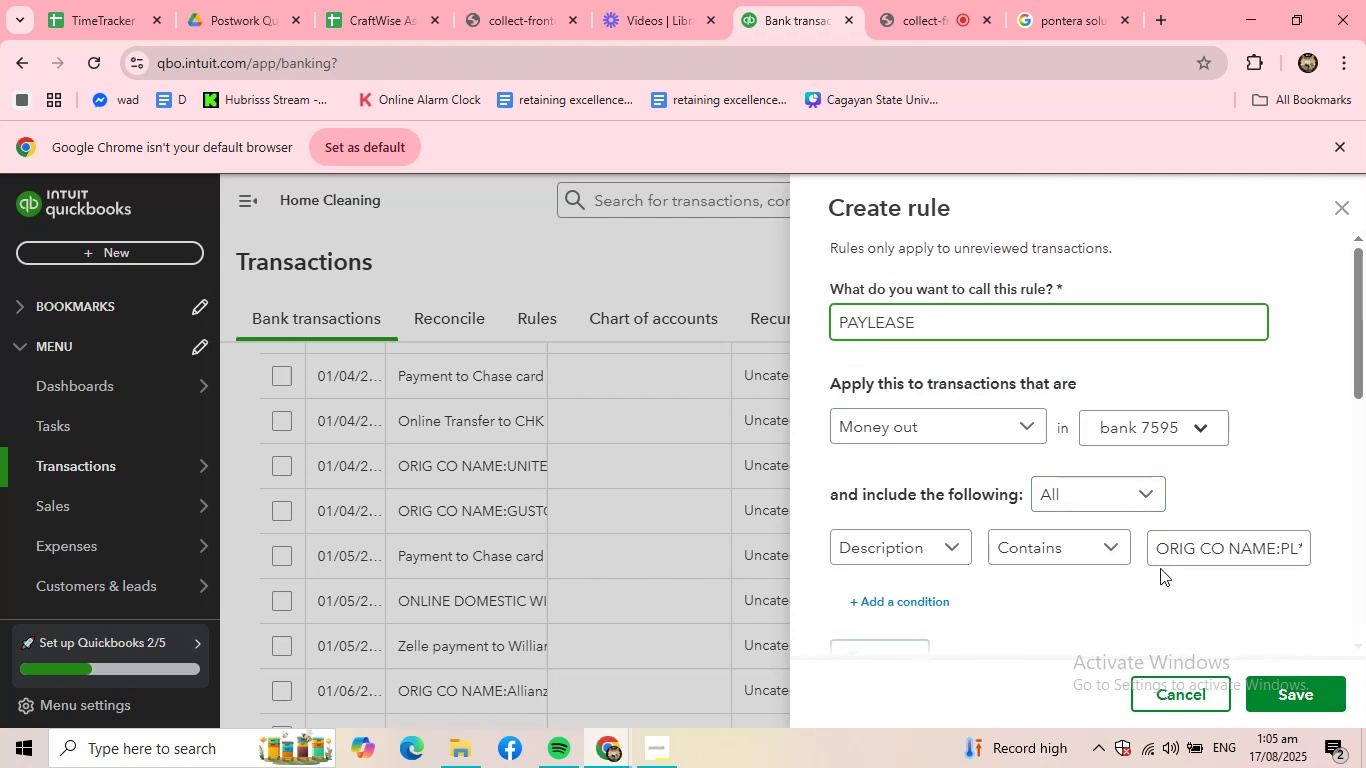 
key(Backspace)
 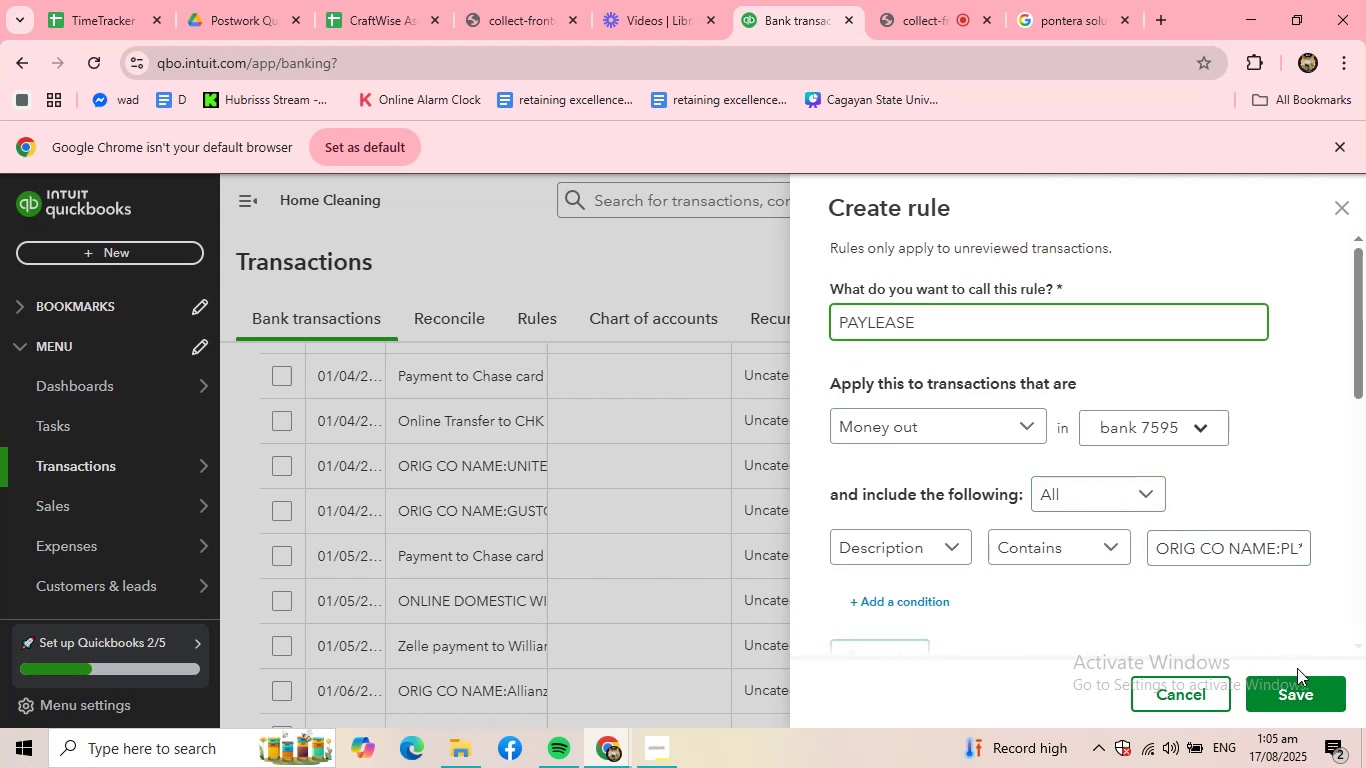 
left_click([1300, 683])
 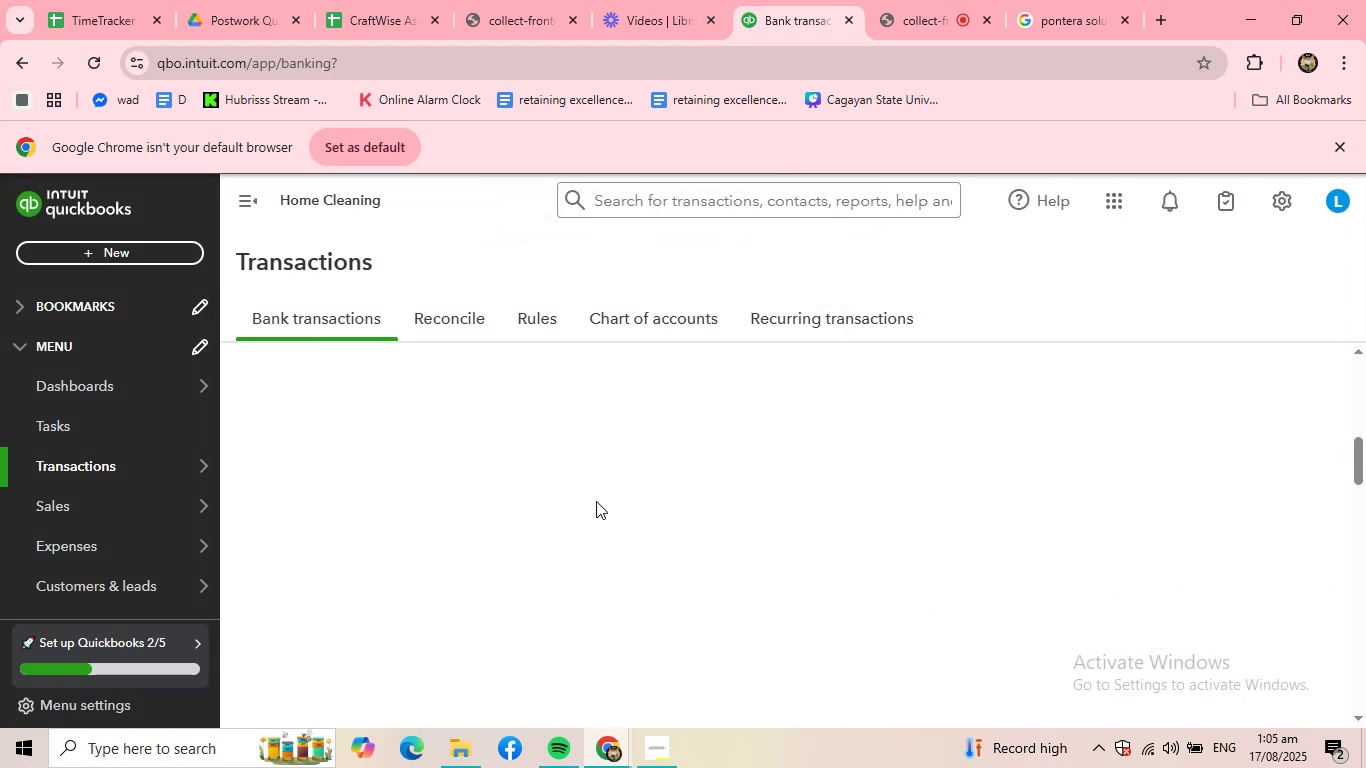 
scroll: coordinate [536, 524], scroll_direction: up, amount: 2.0
 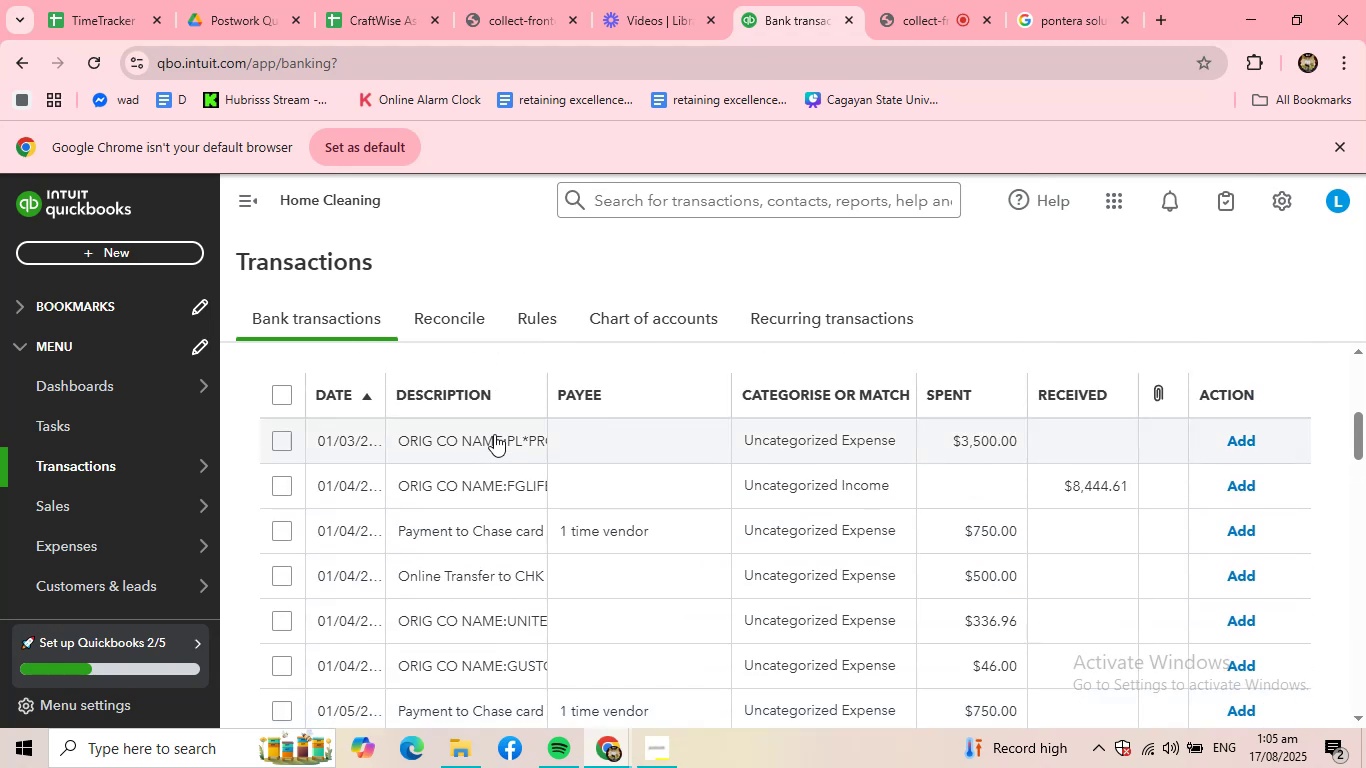 
left_click([494, 434])
 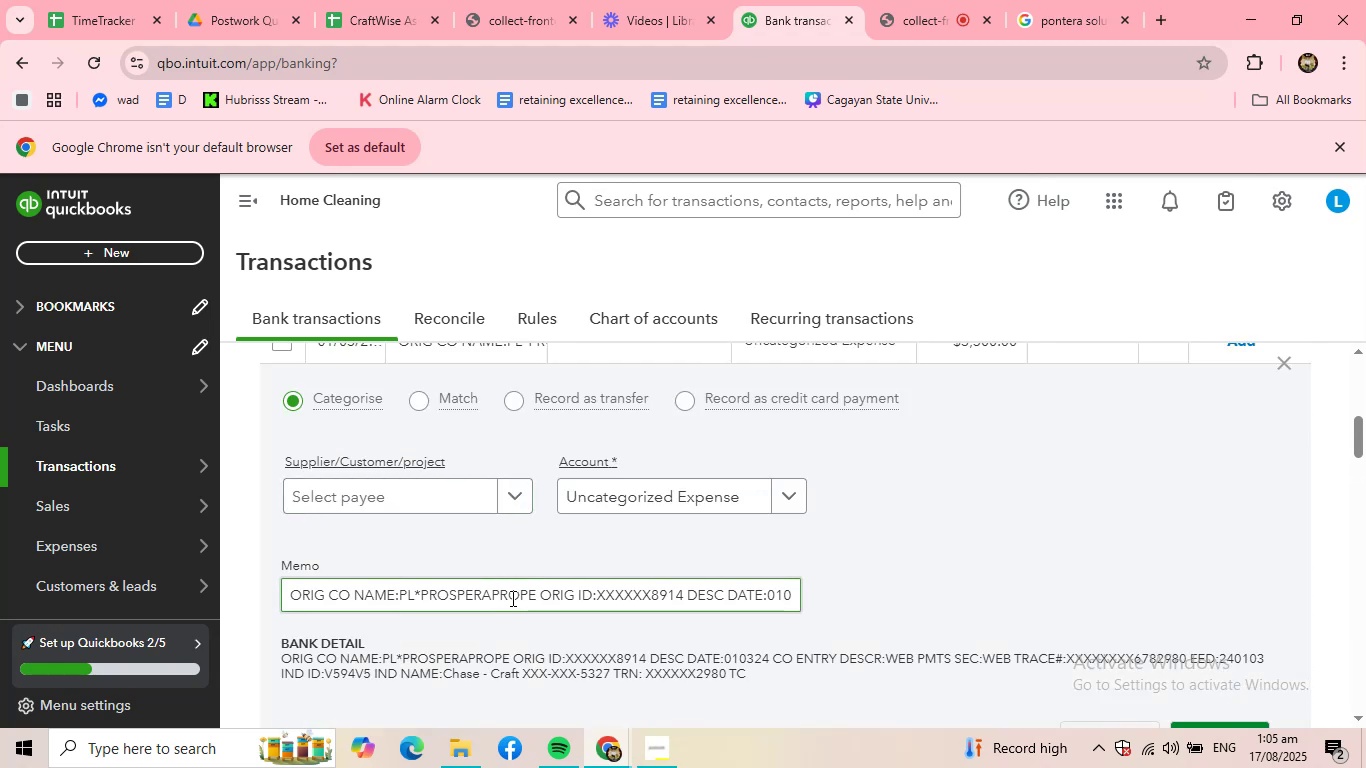 
left_click_drag(start_coordinate=[431, 595], to_coordinate=[533, 600])
 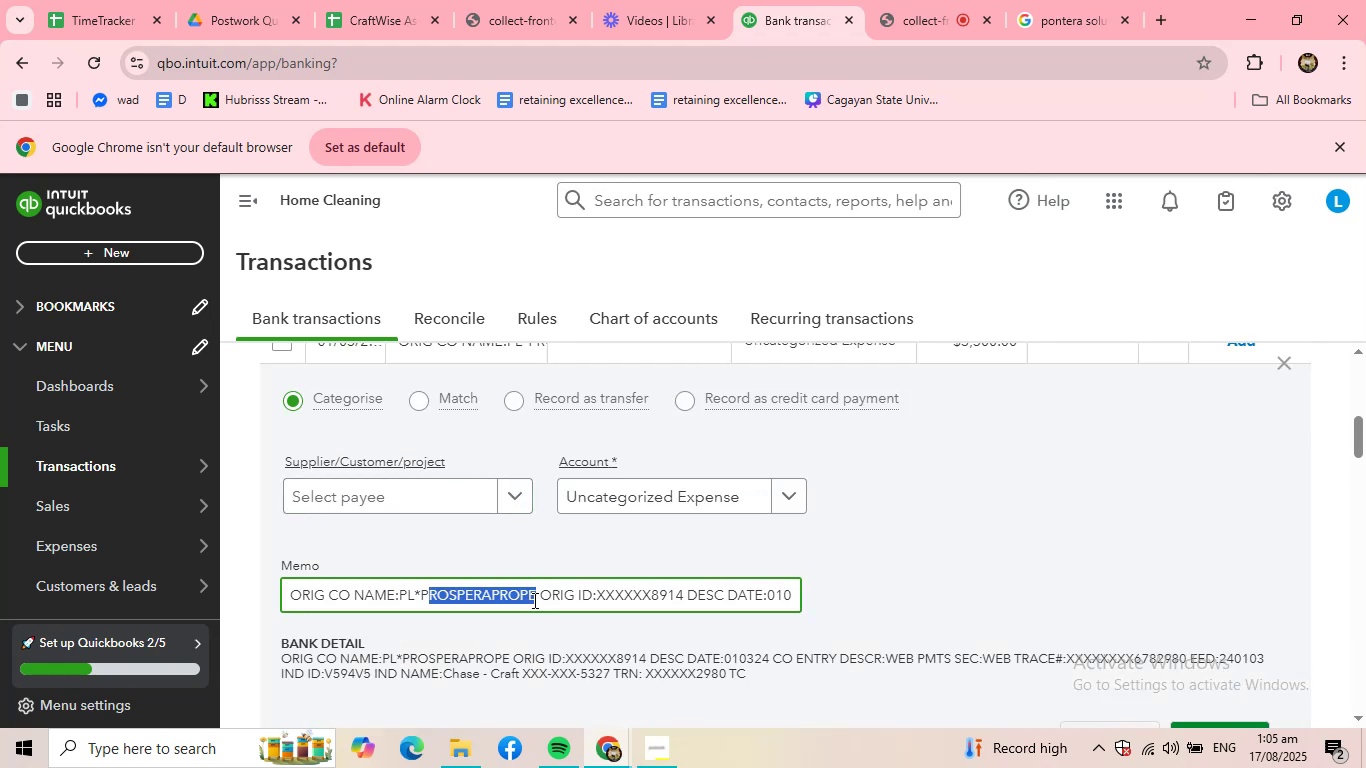 
key(Control+ControlLeft)
 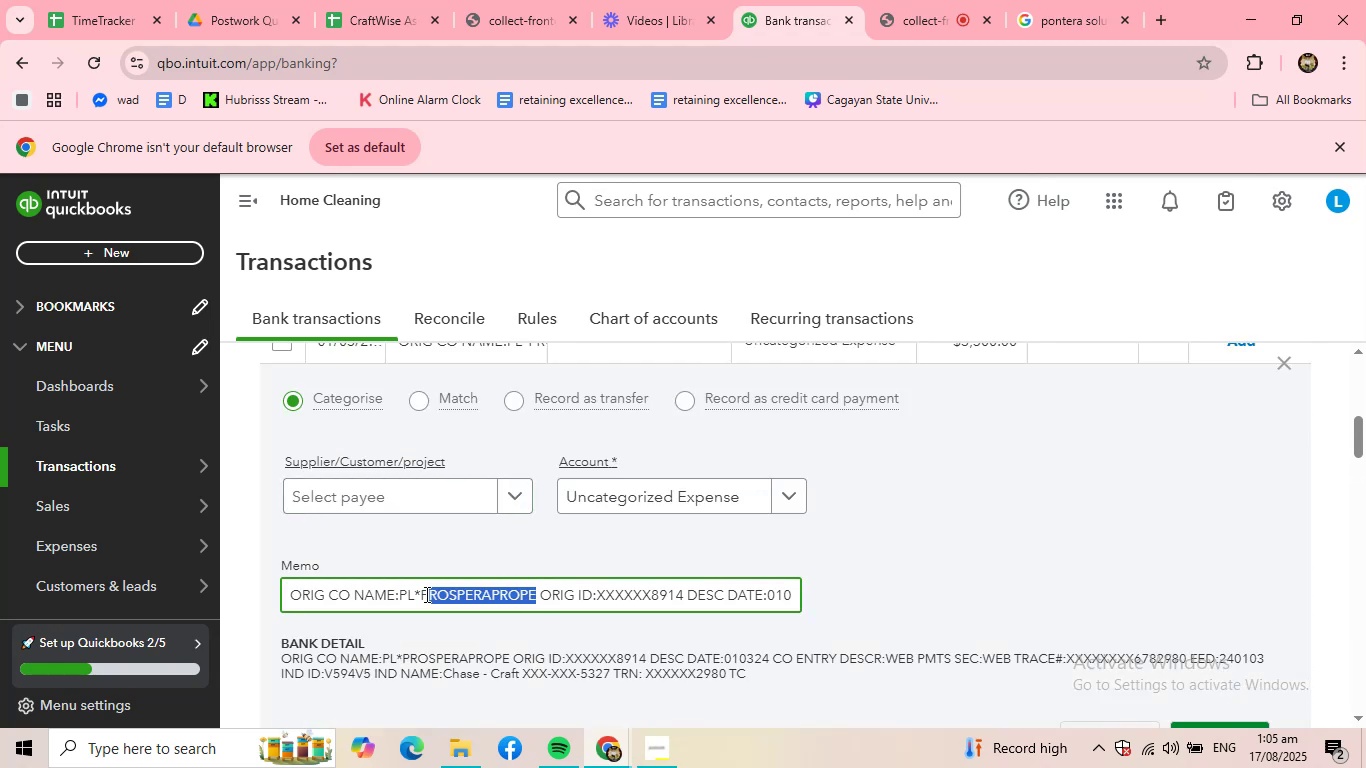 
left_click_drag(start_coordinate=[423, 594], to_coordinate=[533, 601])
 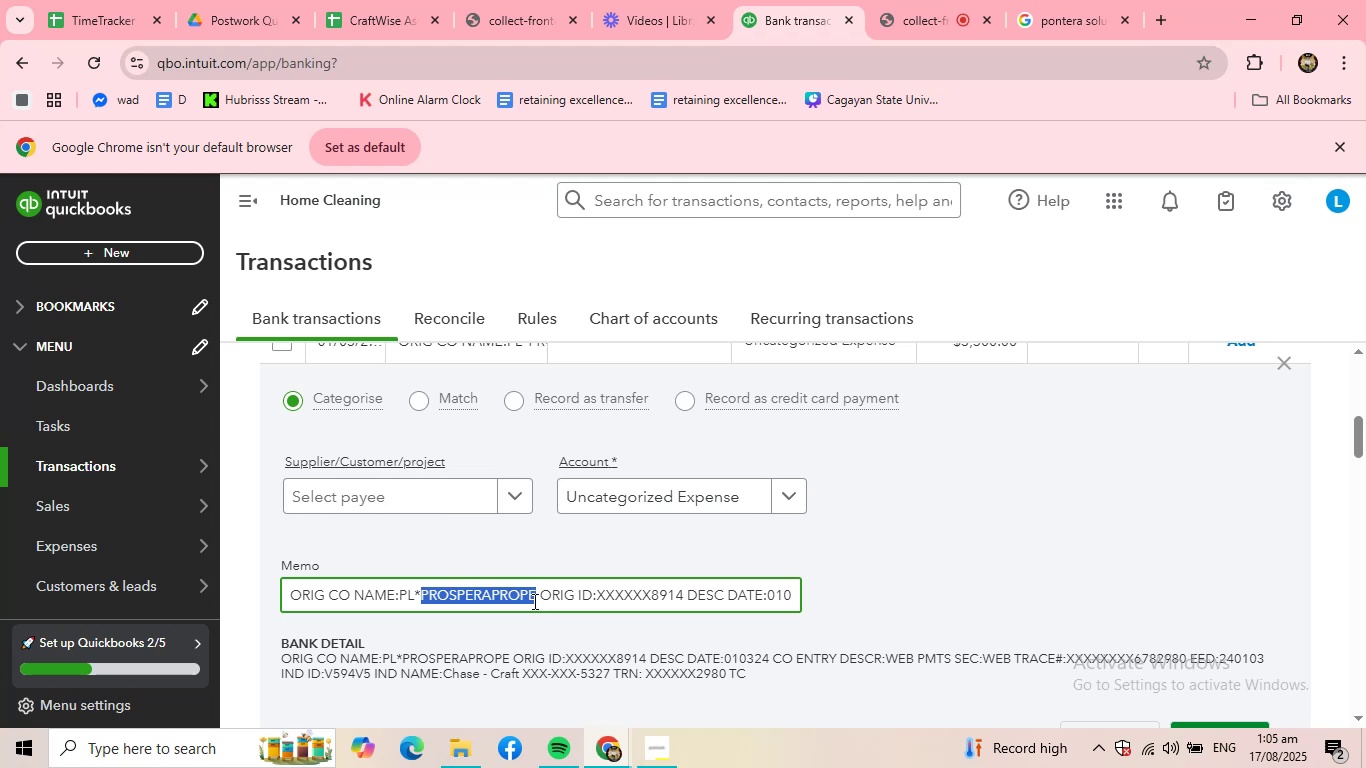 
key(Control+ControlLeft)
 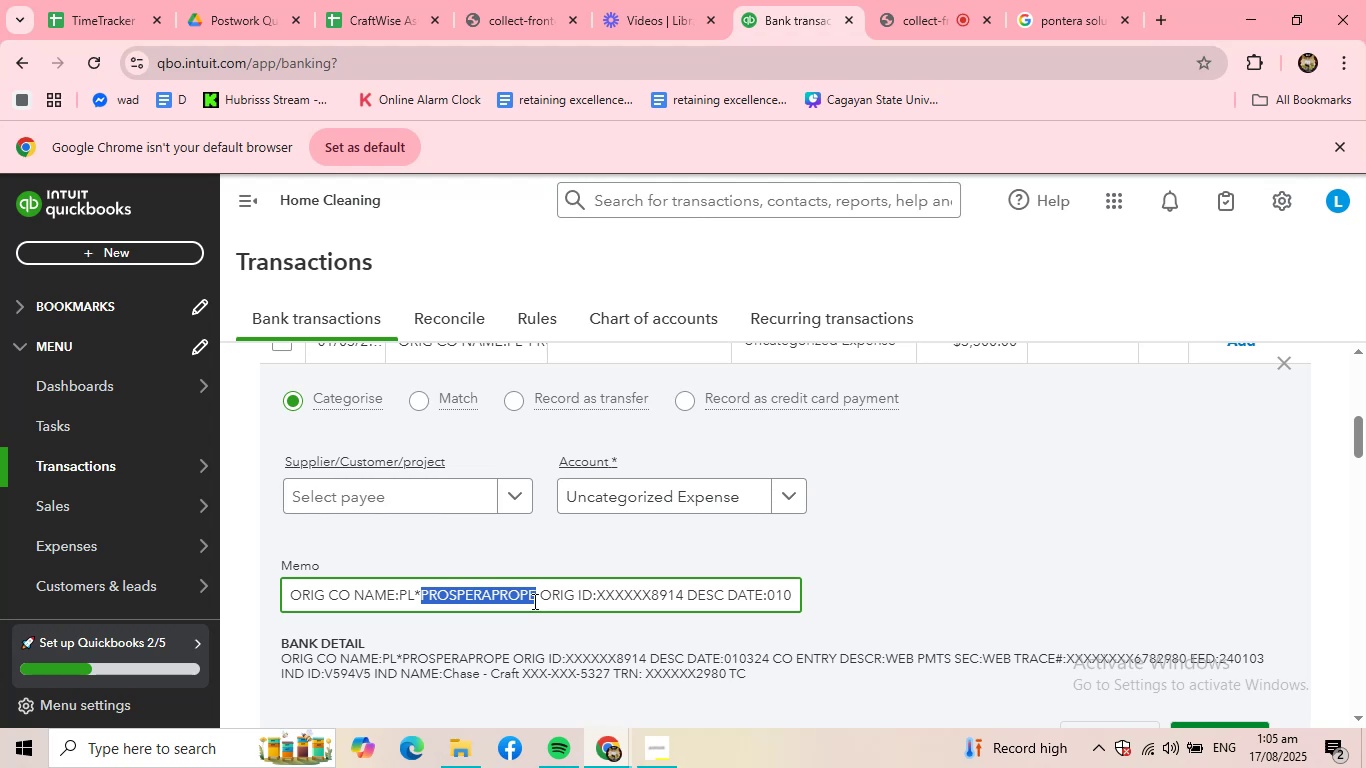 
key(Control+C)
 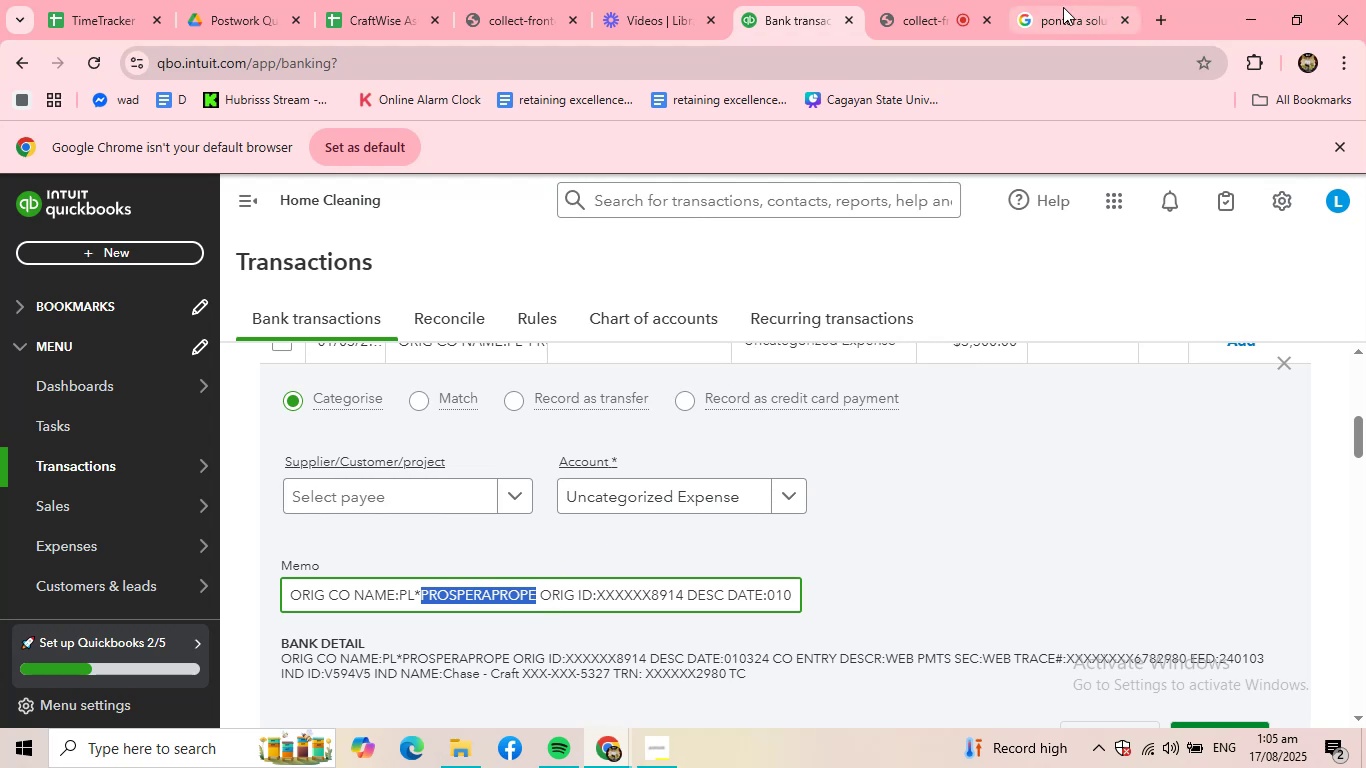 
left_click([1065, 21])
 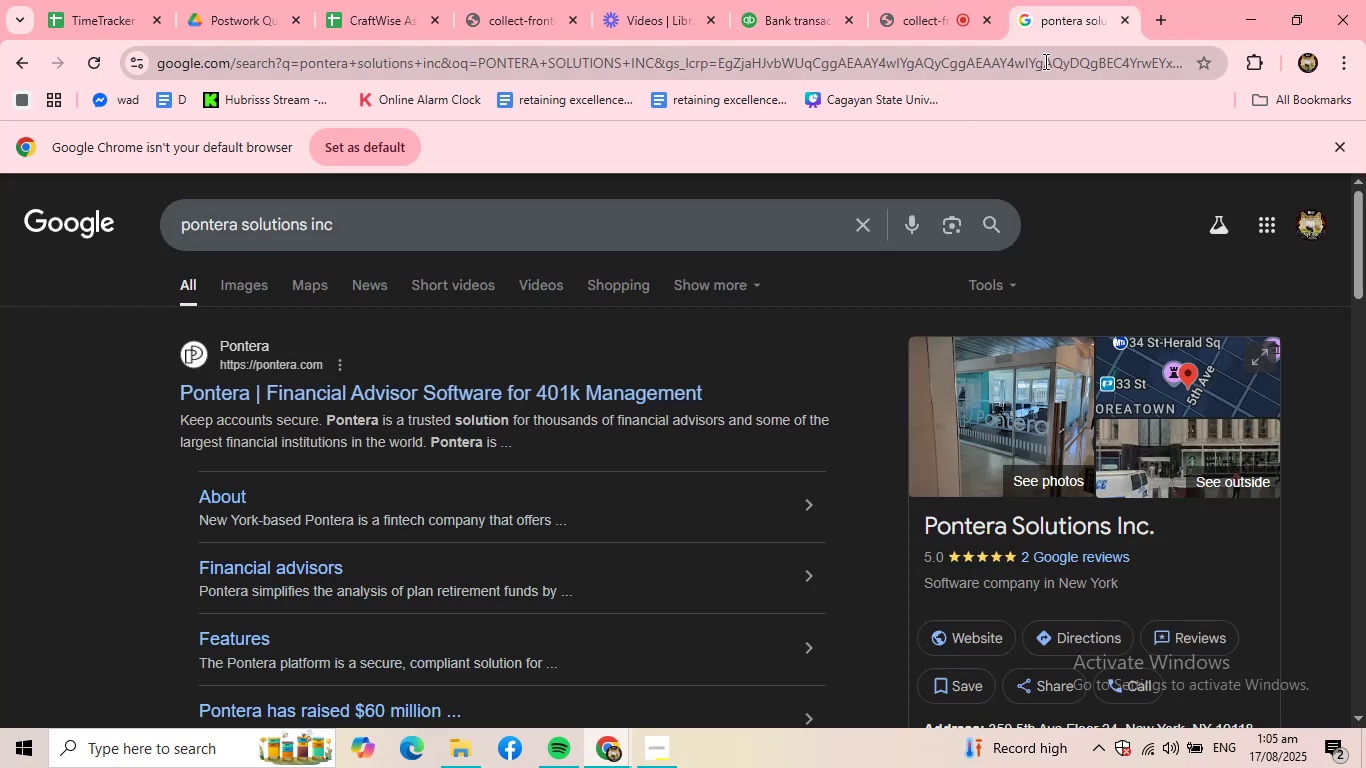 
key(Control+ControlLeft)
 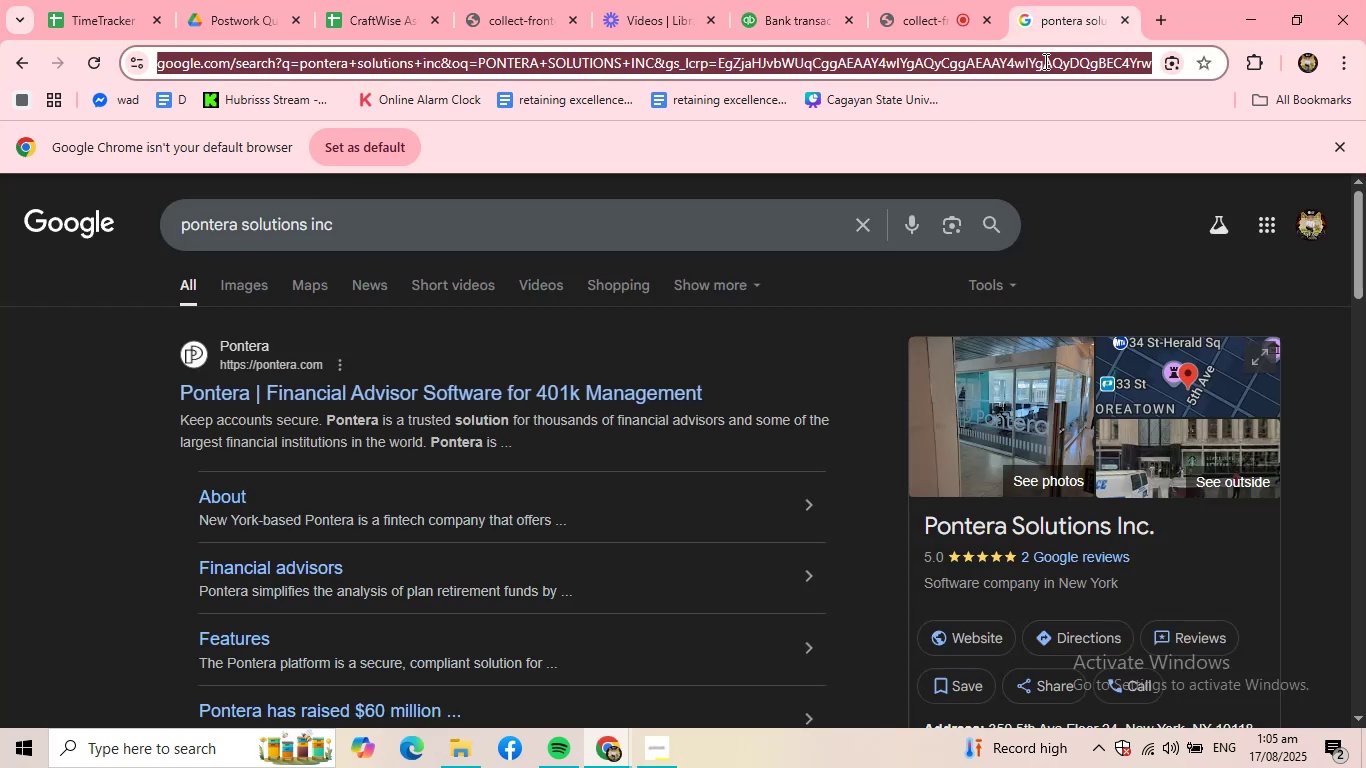 
double_click([1044, 61])
 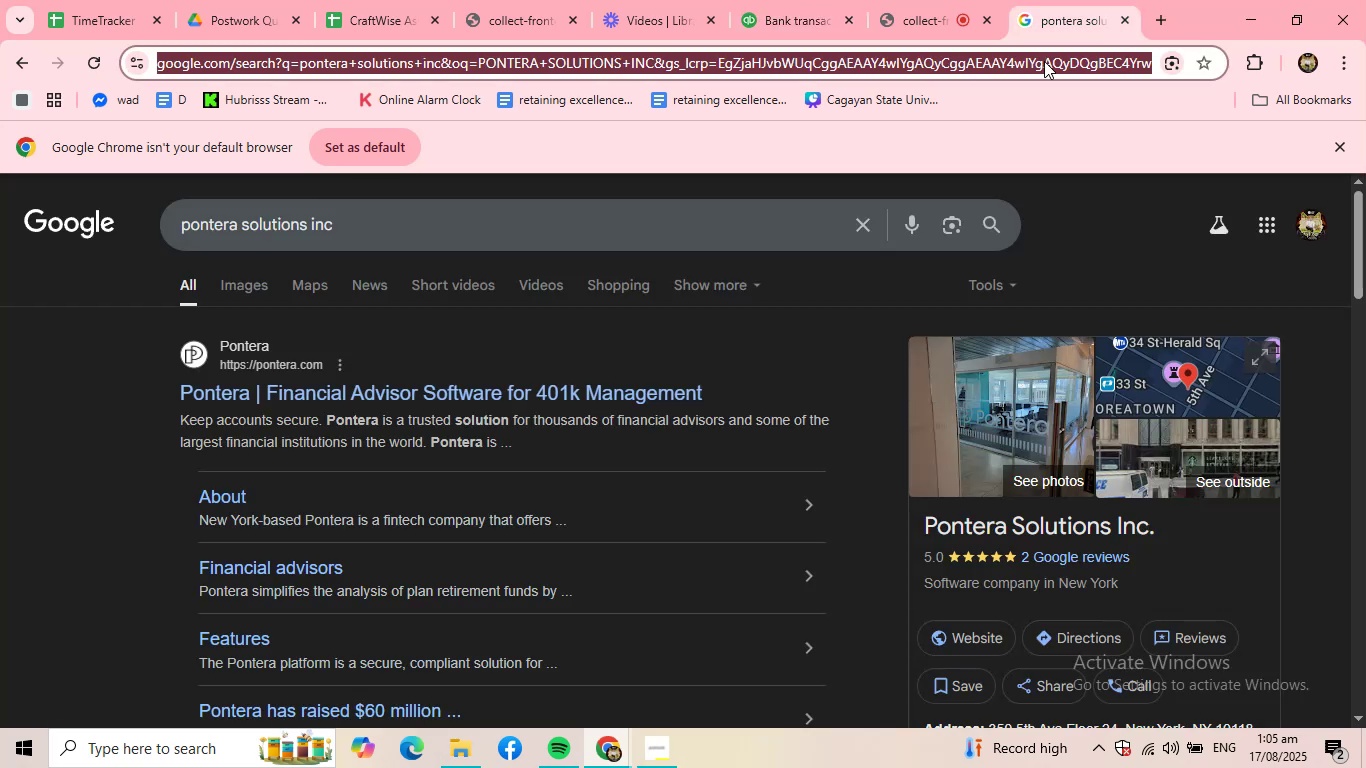 
key(Control+V)
 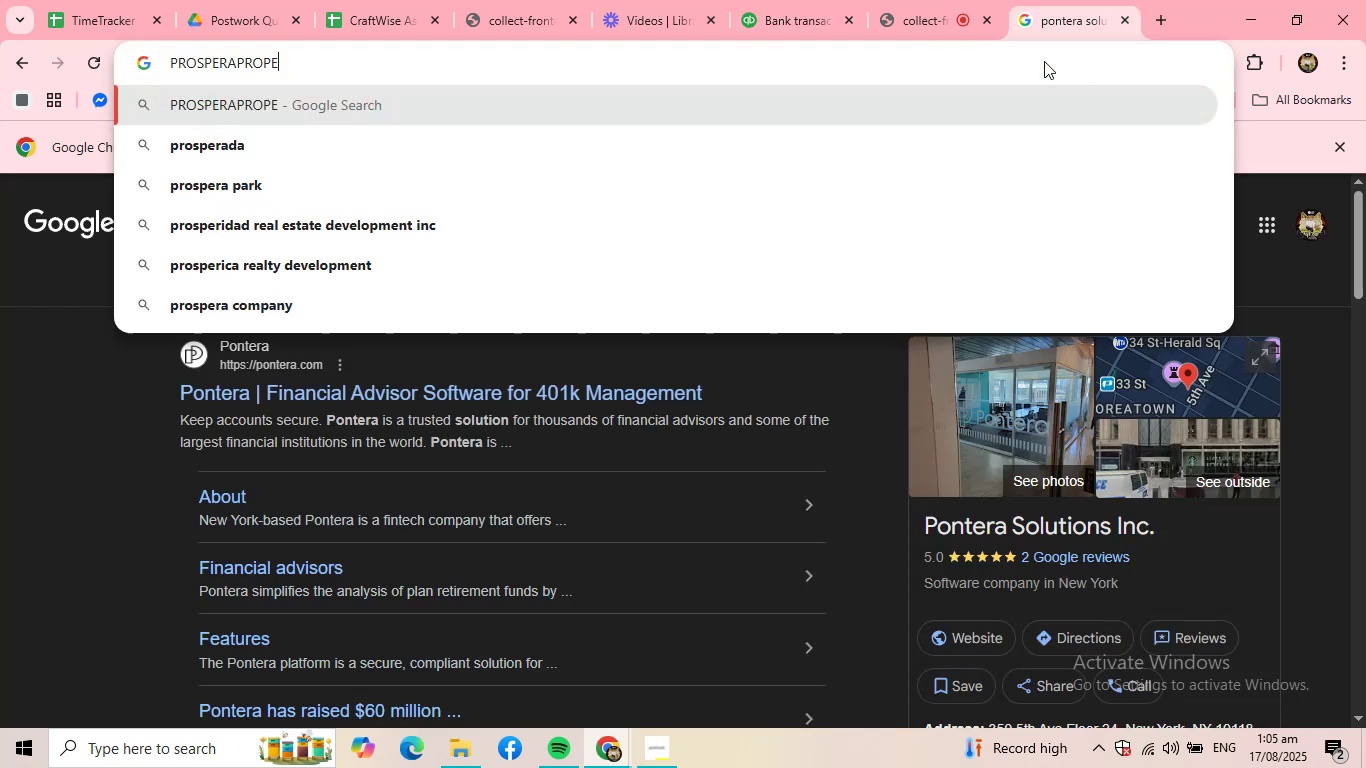 
key(NumpadEnter)
 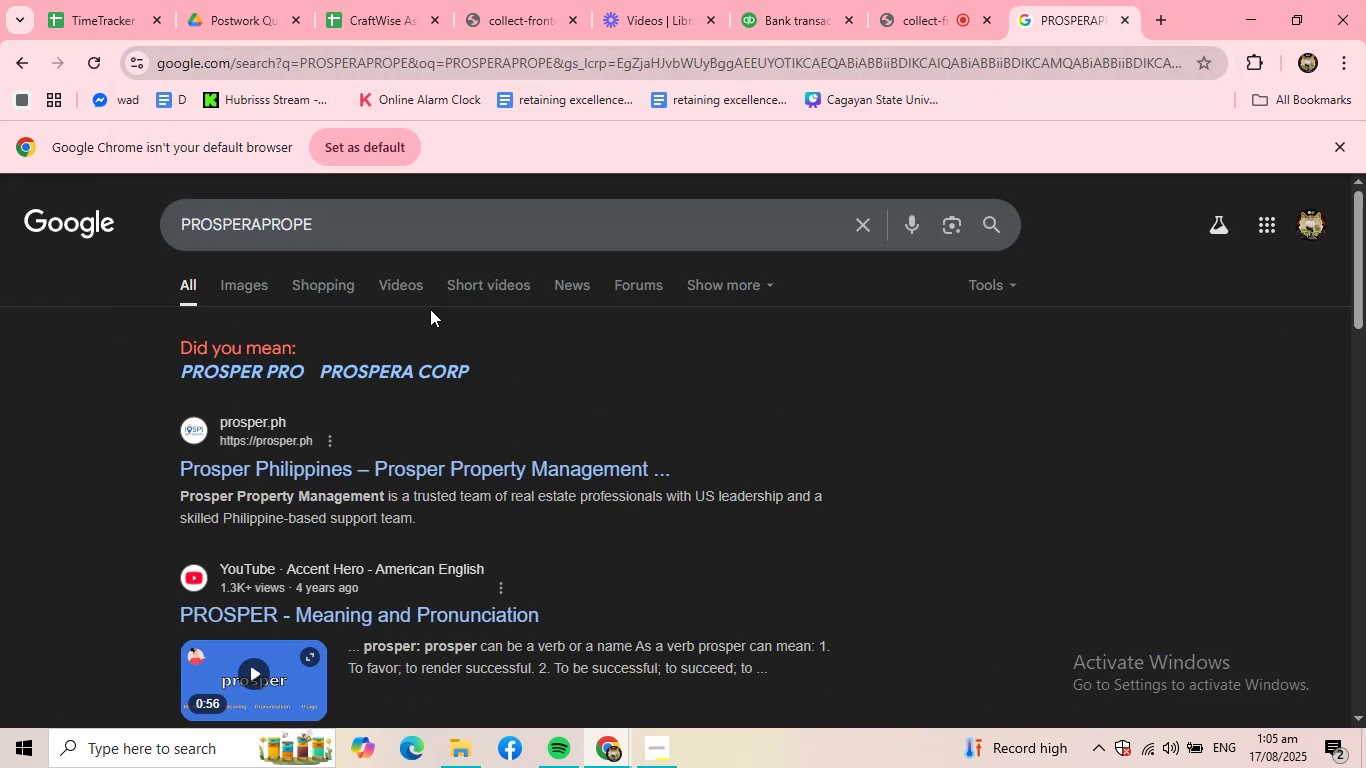 
scroll: coordinate [435, 437], scroll_direction: down, amount: 3.0
 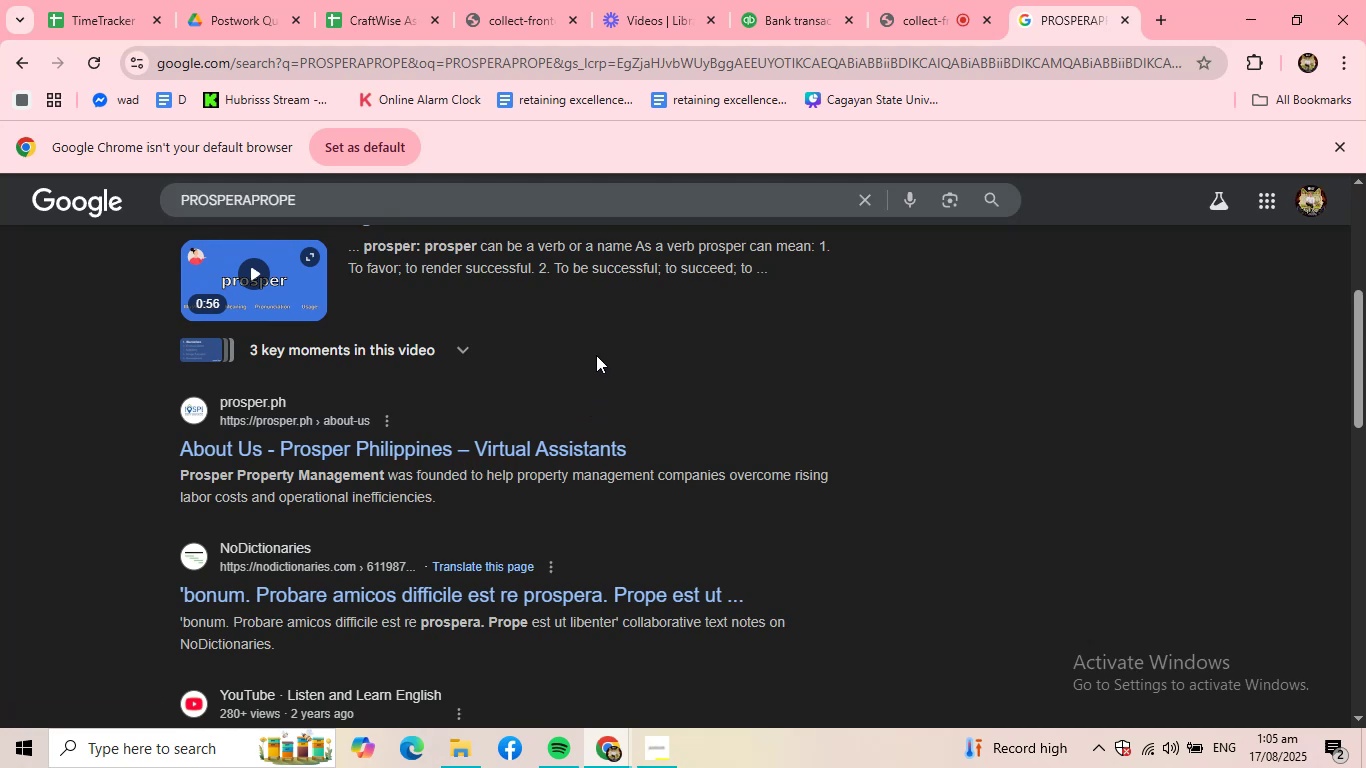 
wait(5.32)
 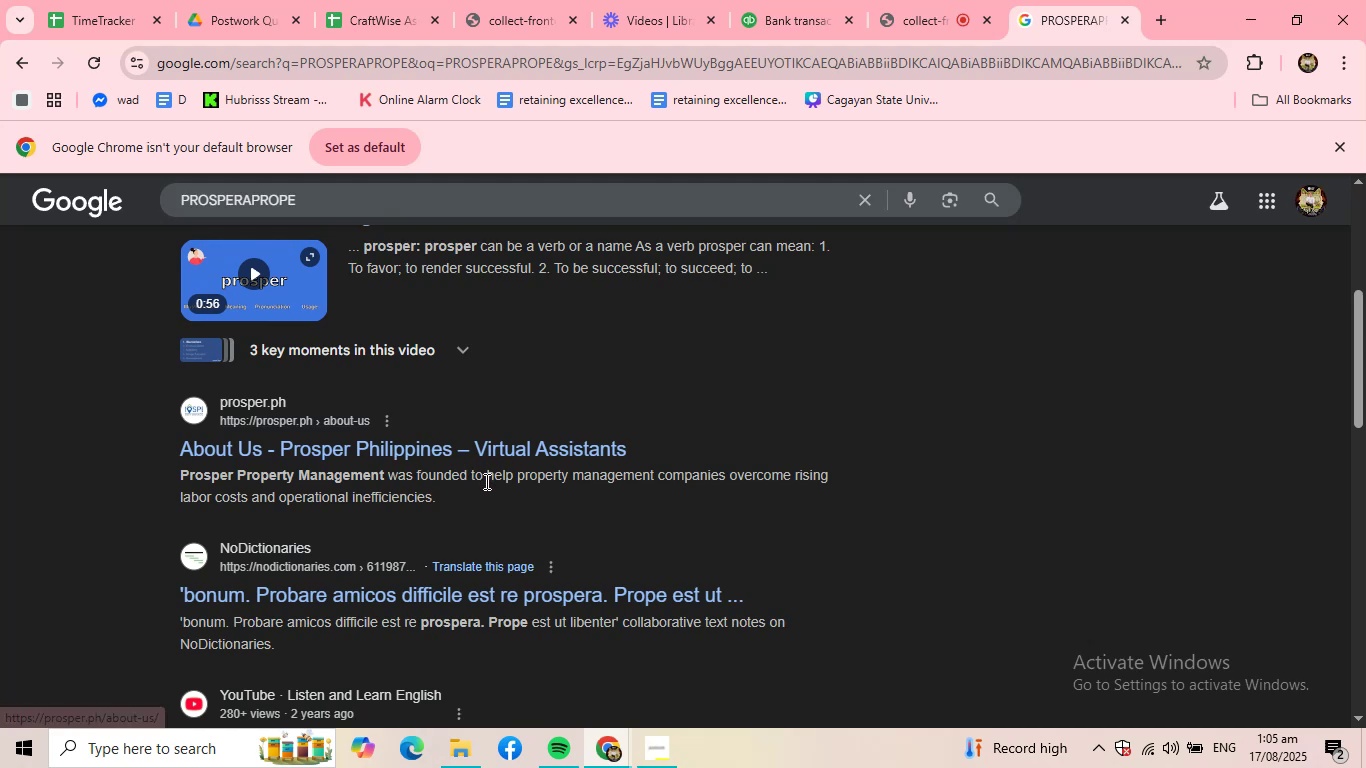 
double_click([774, 4])
 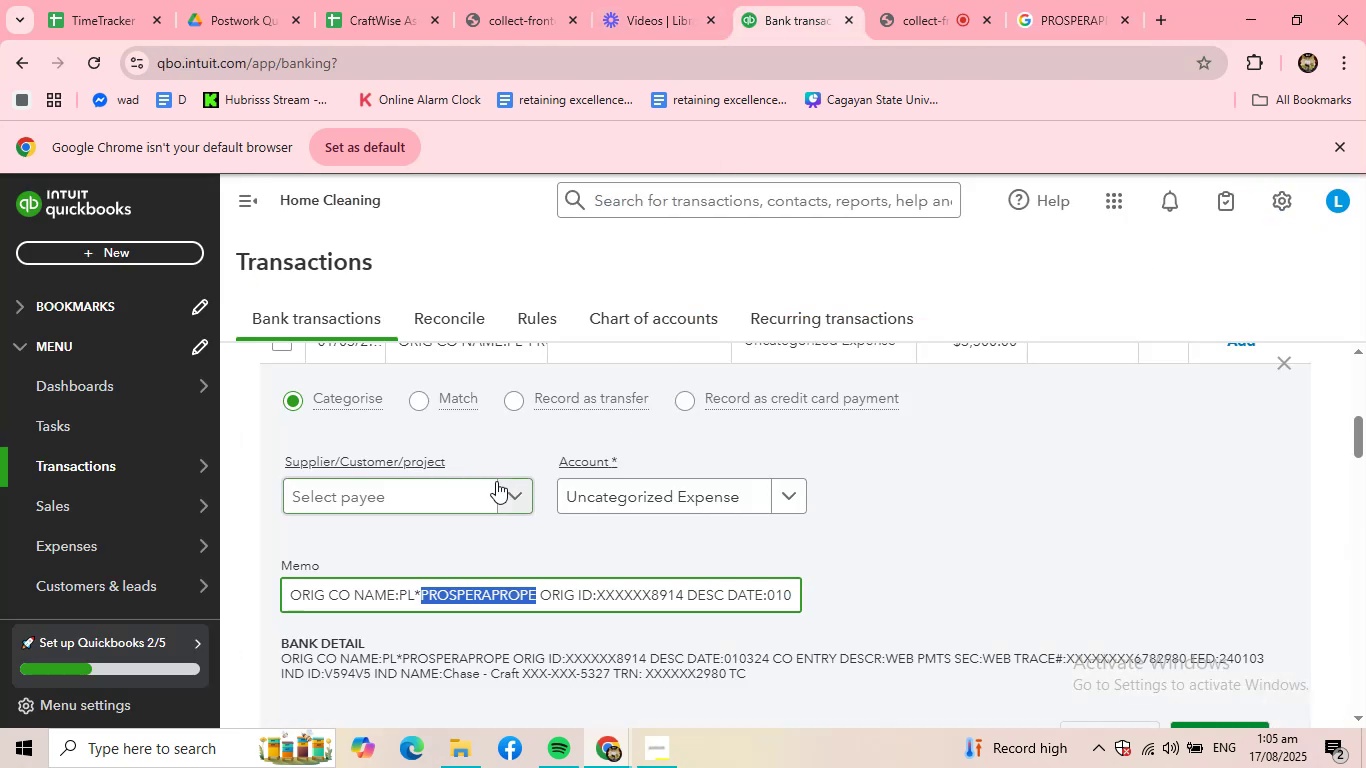 
left_click([491, 485])
 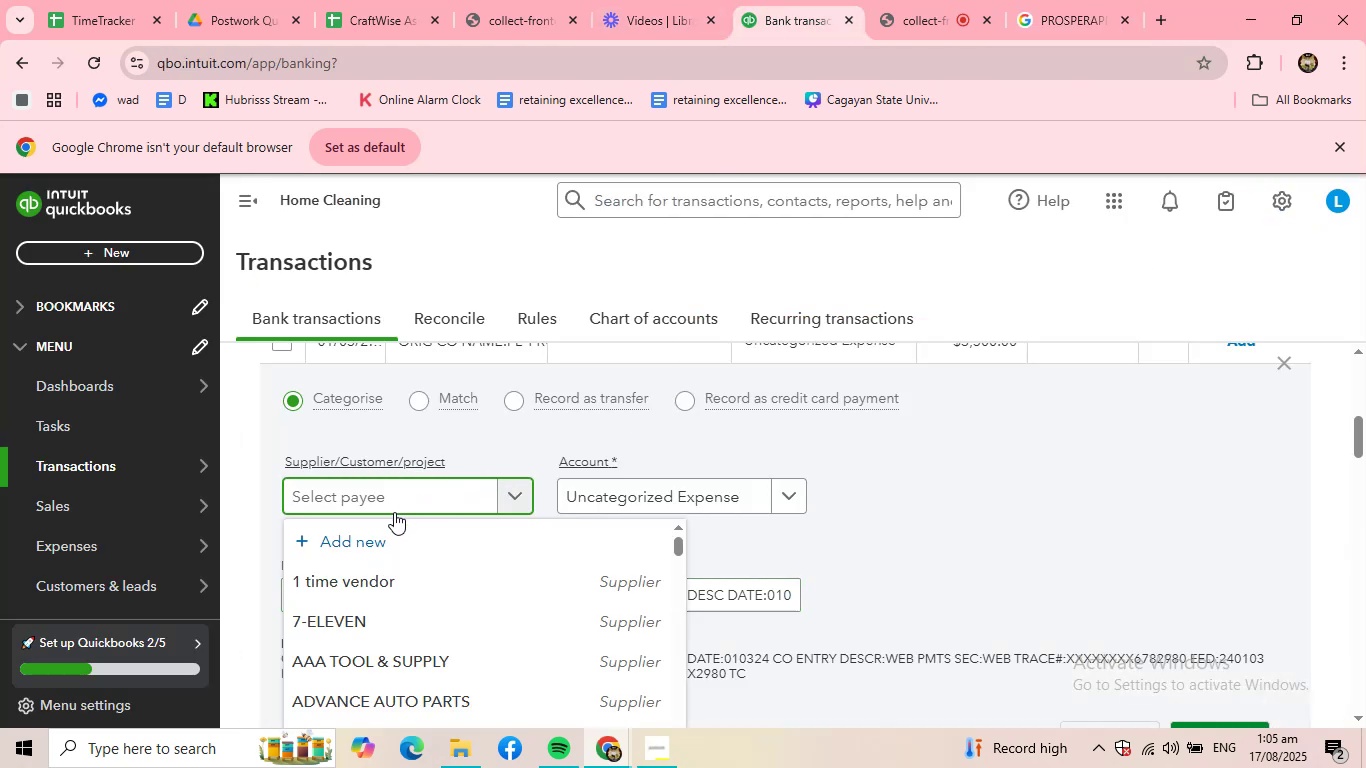 
left_click([375, 538])
 